 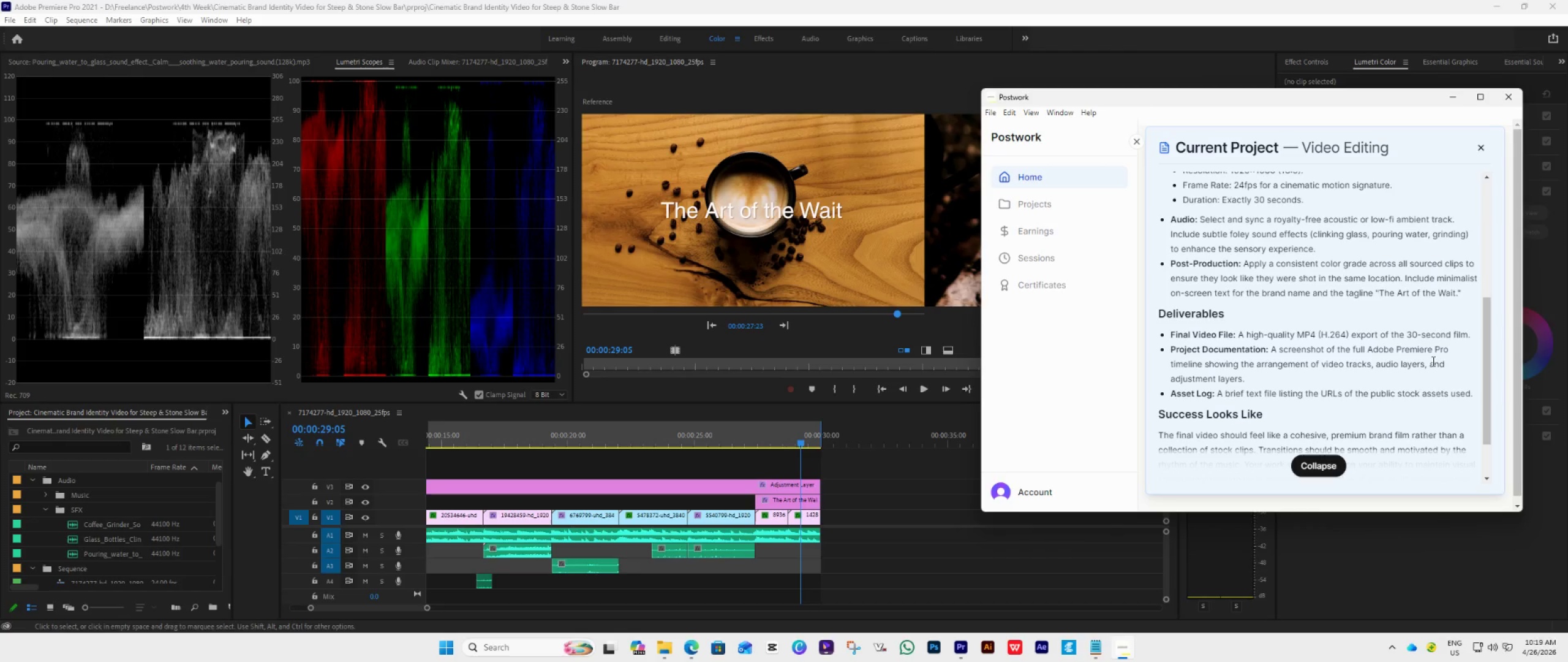 
left_click([895, 525])
 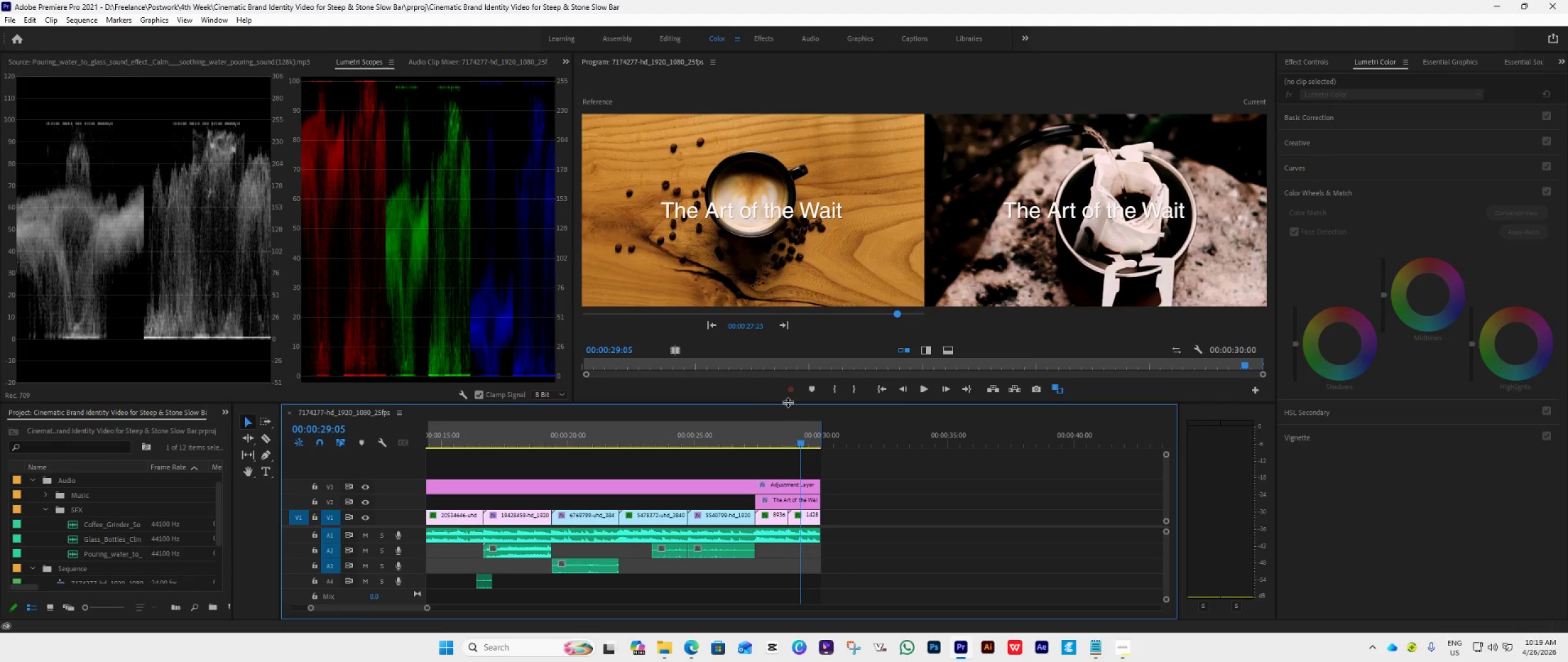 
left_click_drag(start_coordinate=[791, 403], to_coordinate=[813, 215])
 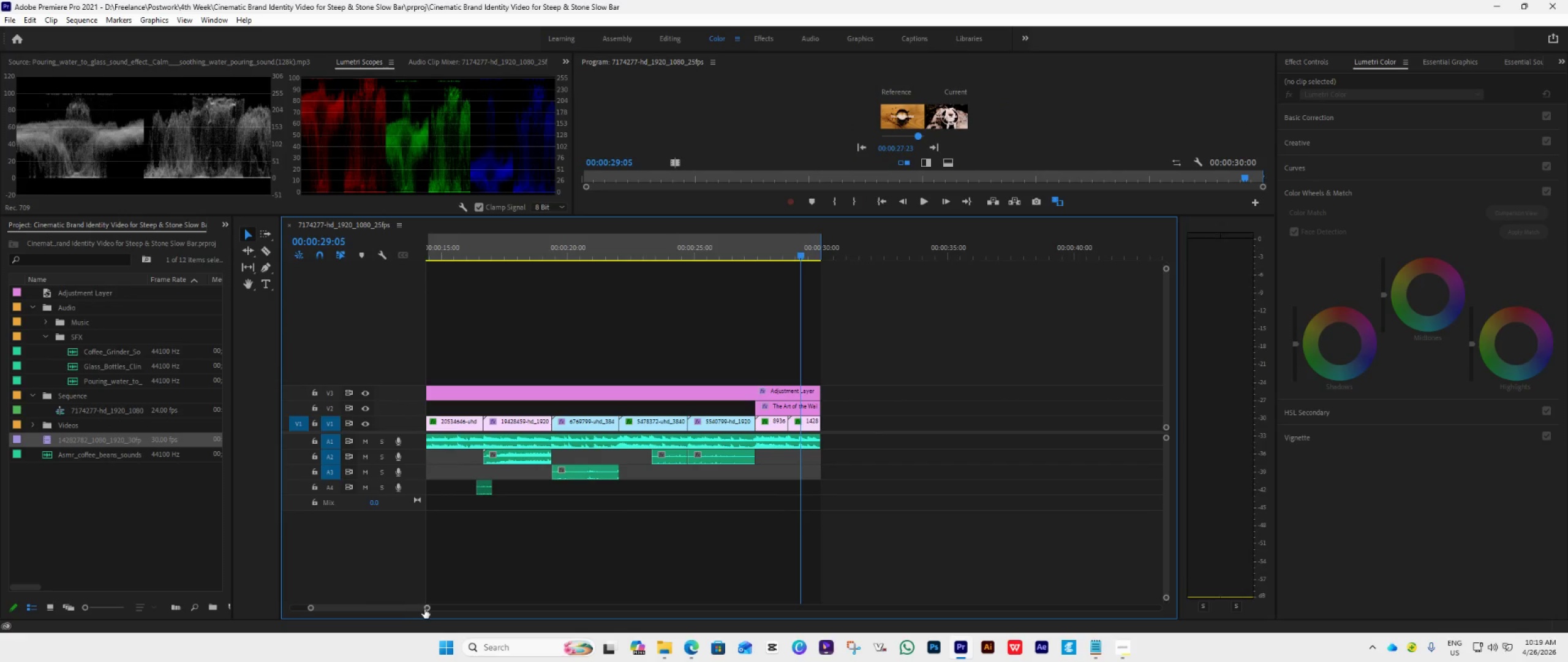 
double_click([426, 609])
 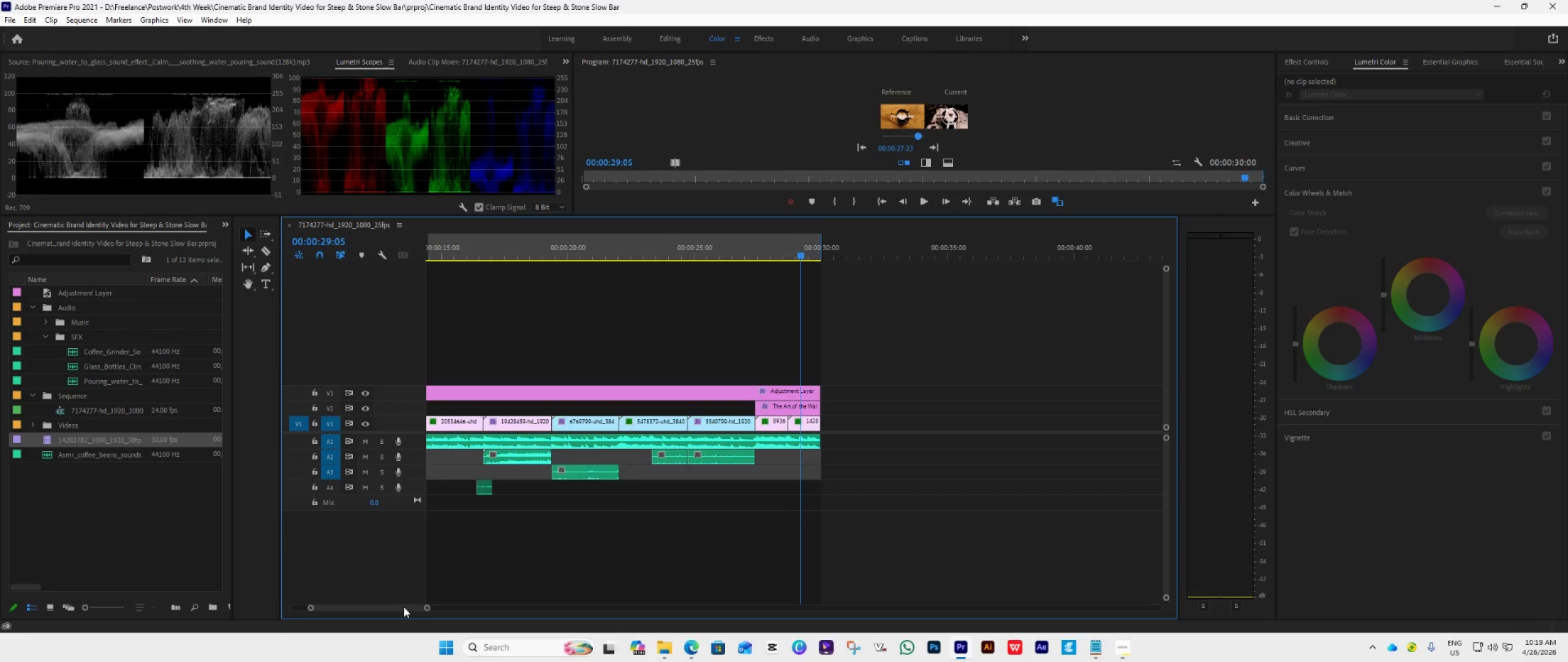 
left_click_drag(start_coordinate=[404, 607], to_coordinate=[378, 616])
 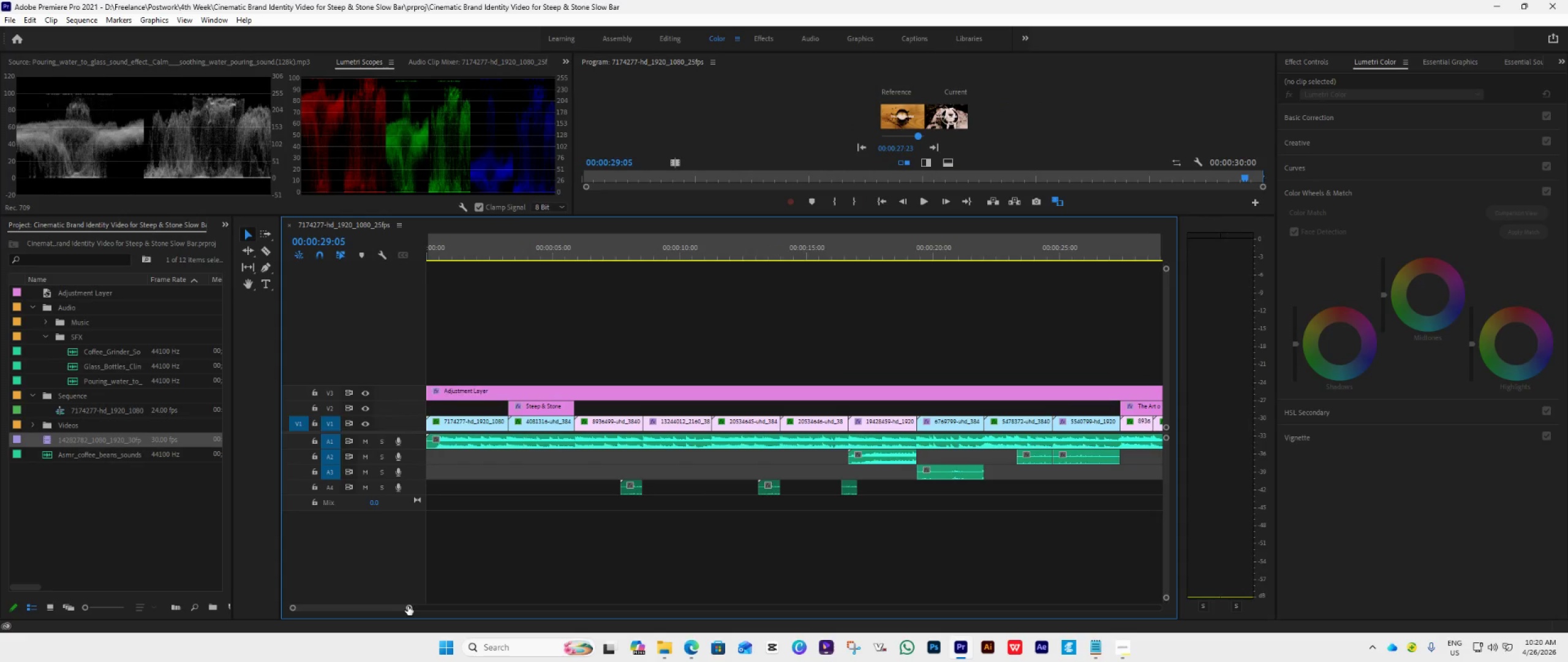 
left_click_drag(start_coordinate=[408, 606], to_coordinate=[405, 609])
 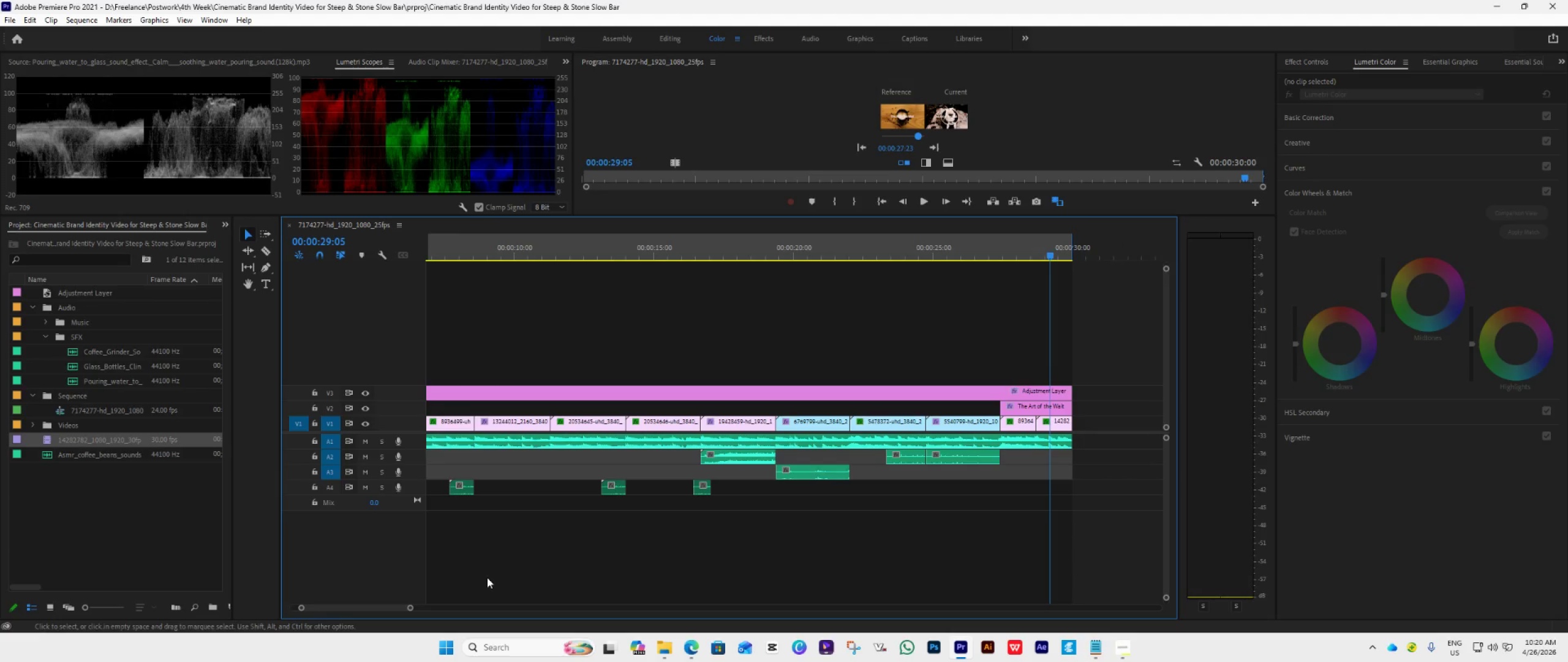 
scroll: coordinate [487, 577], scroll_direction: up, amount: 17.0
 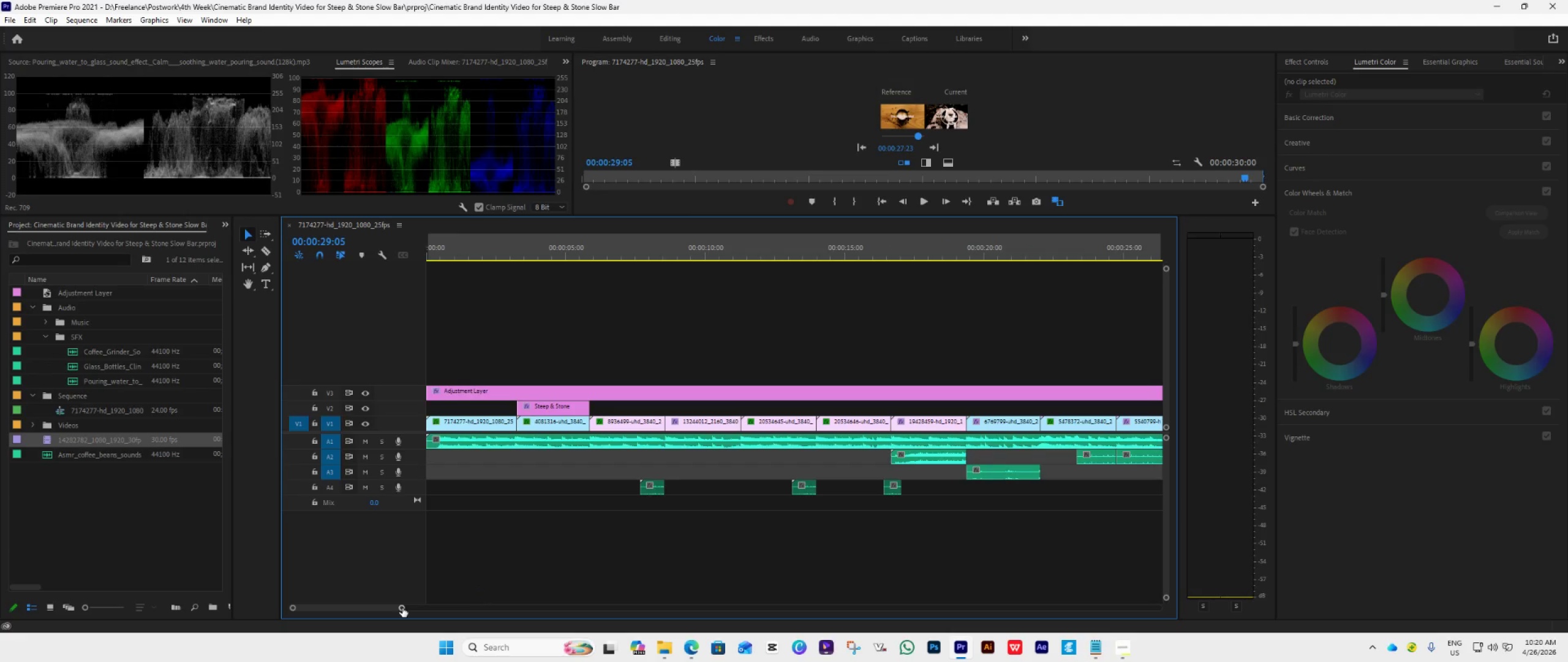 
left_click_drag(start_coordinate=[402, 608], to_coordinate=[415, 612])
 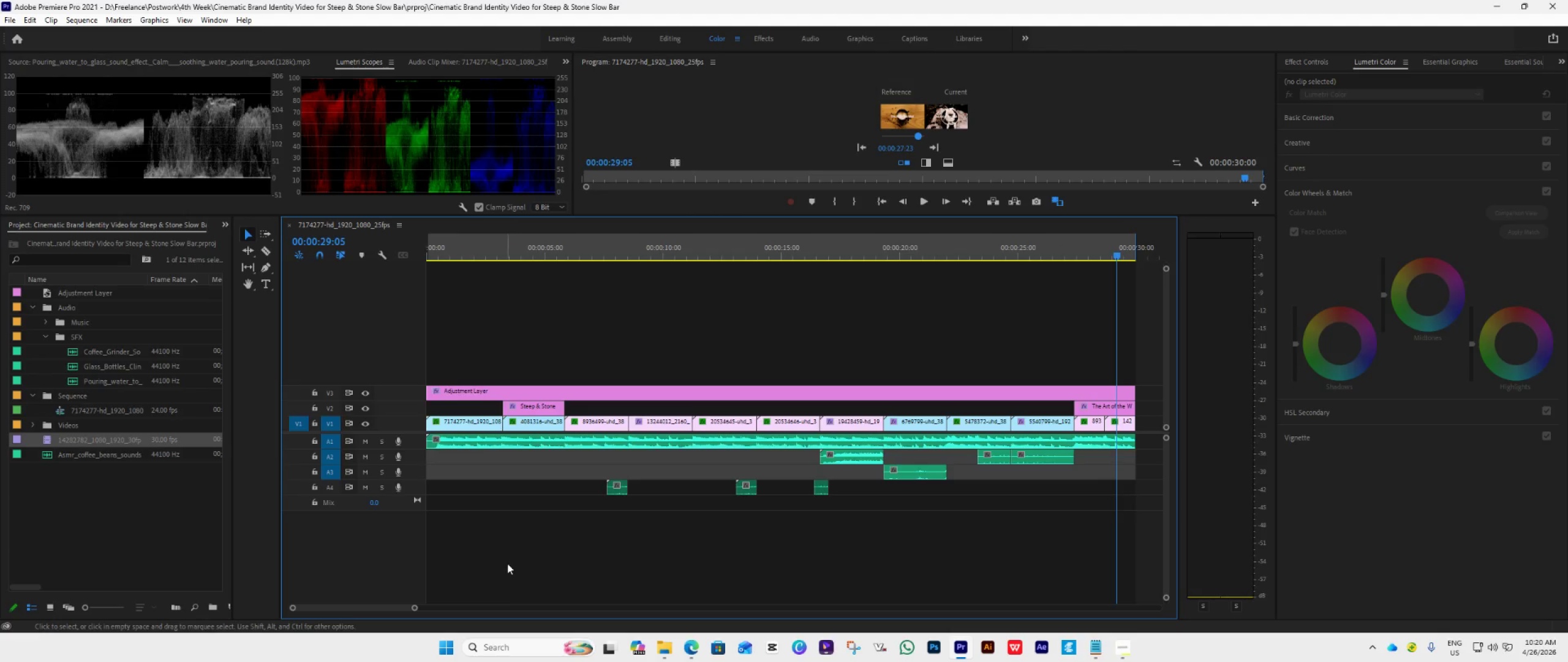 
scroll: coordinate [728, 552], scroll_direction: up, amount: 42.0
 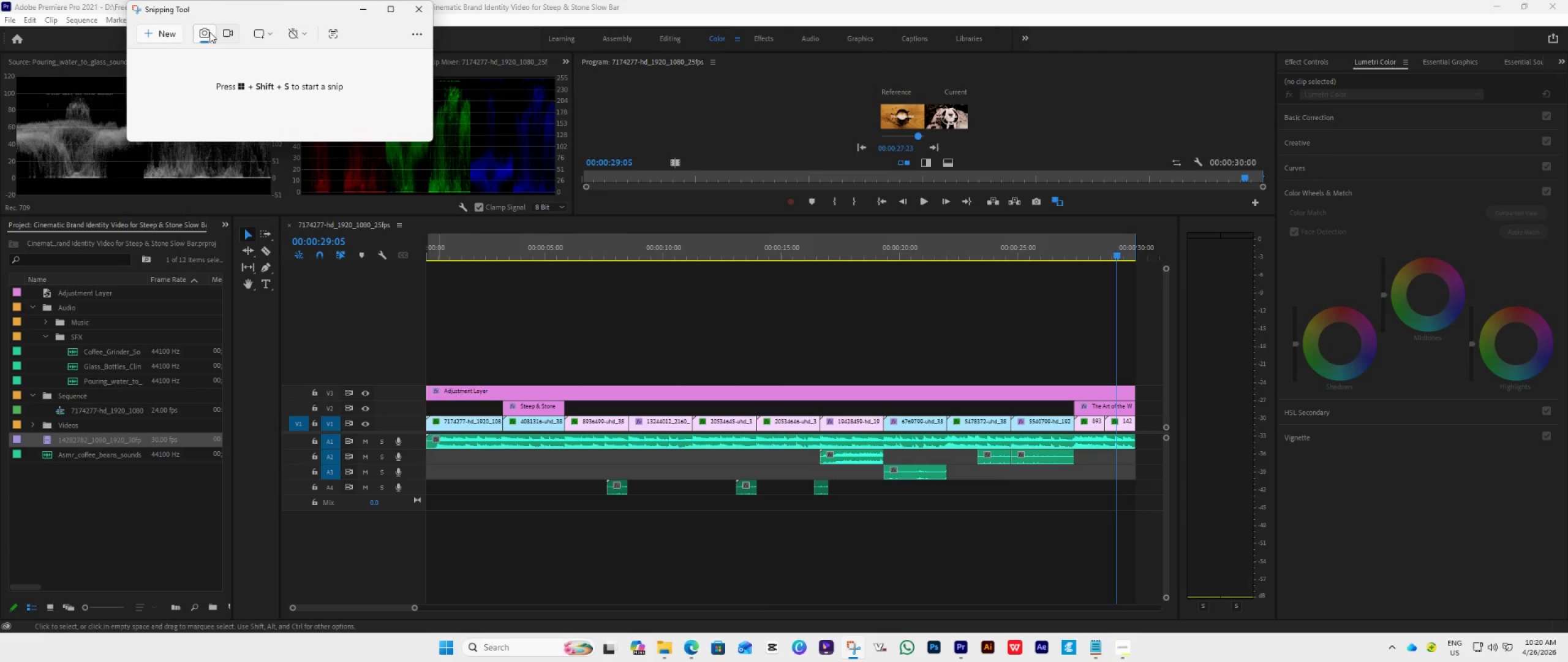 
left_click([152, 36])
 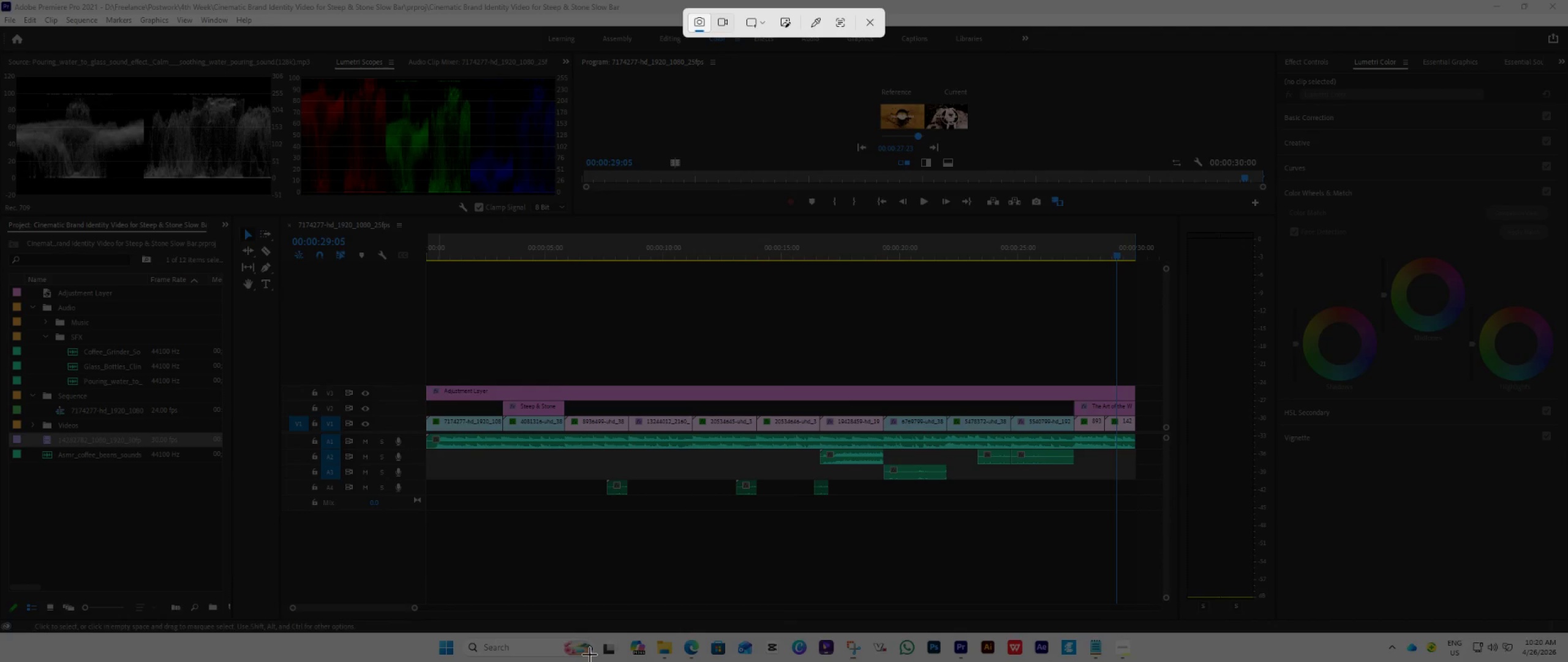 
wait(6.41)
 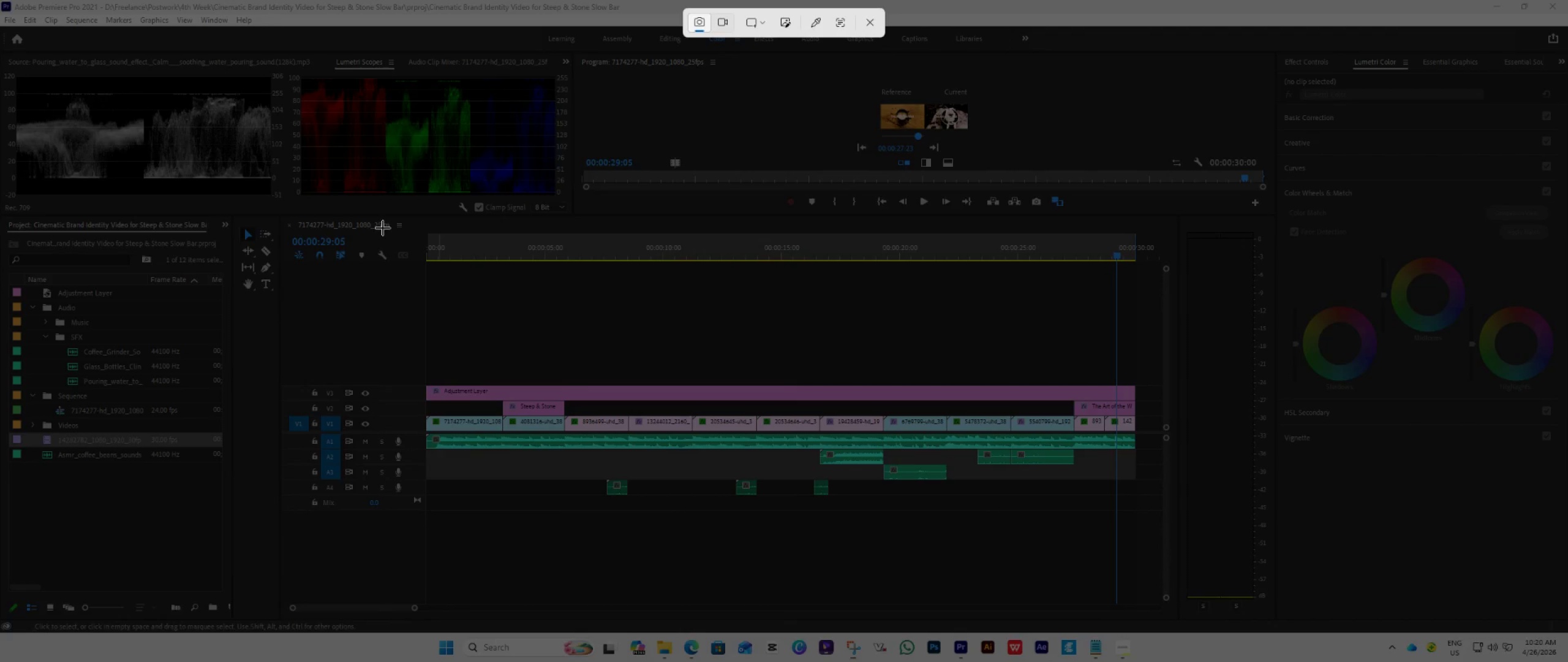 
left_click([875, 23])
 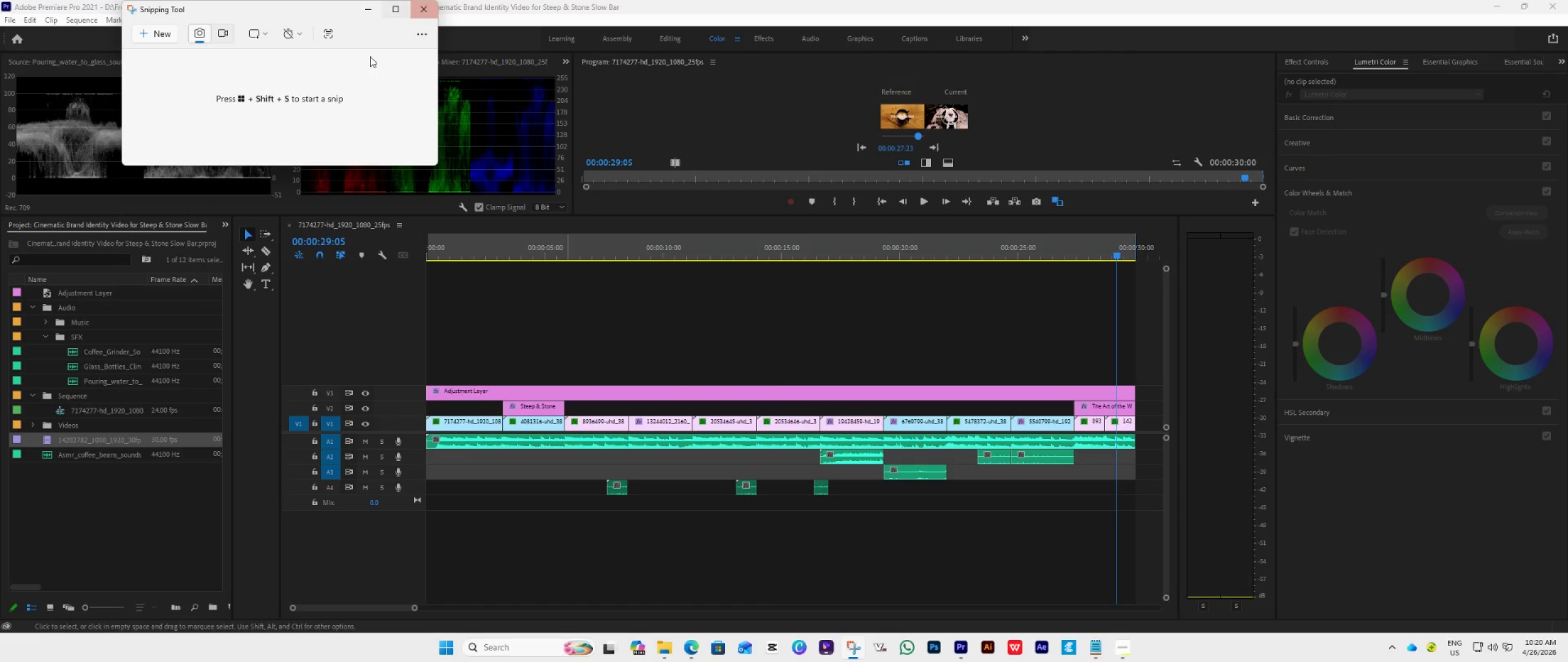 
double_click([688, 394])
 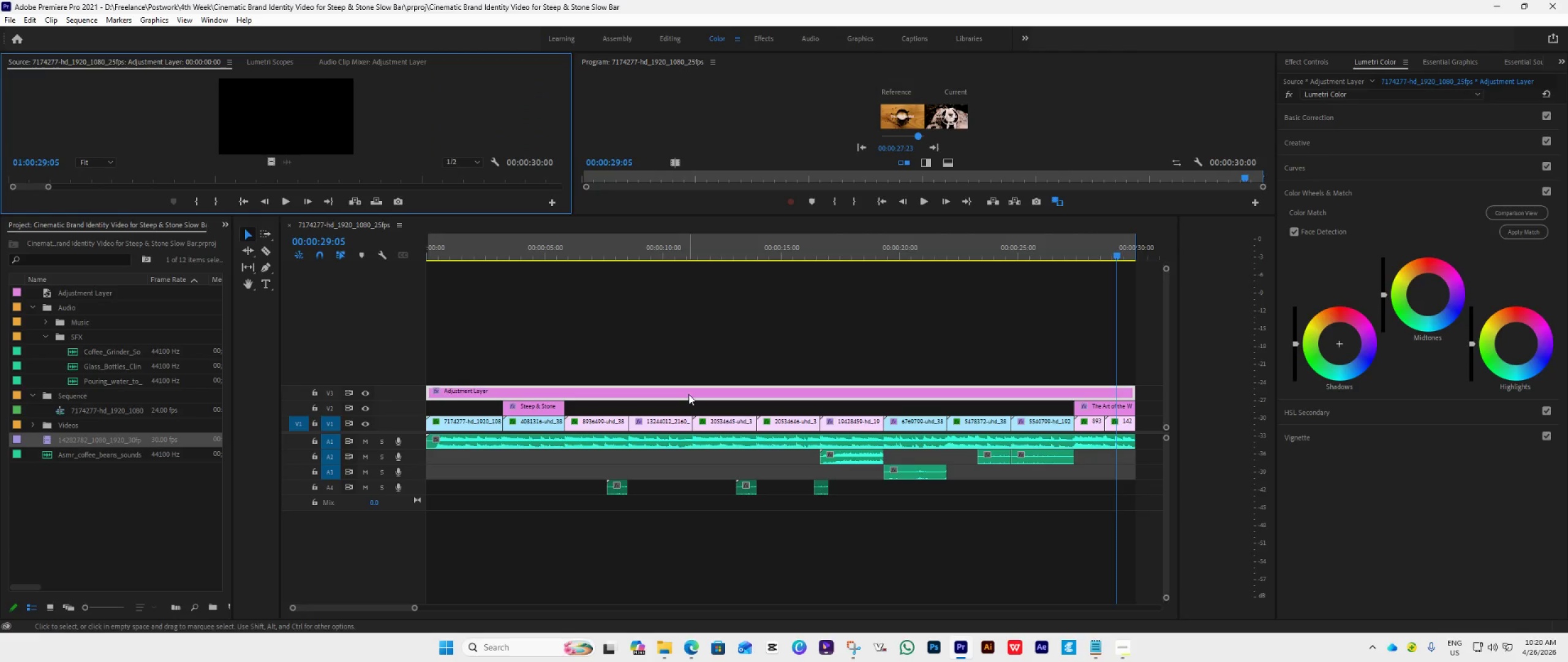 
left_click([688, 394])
 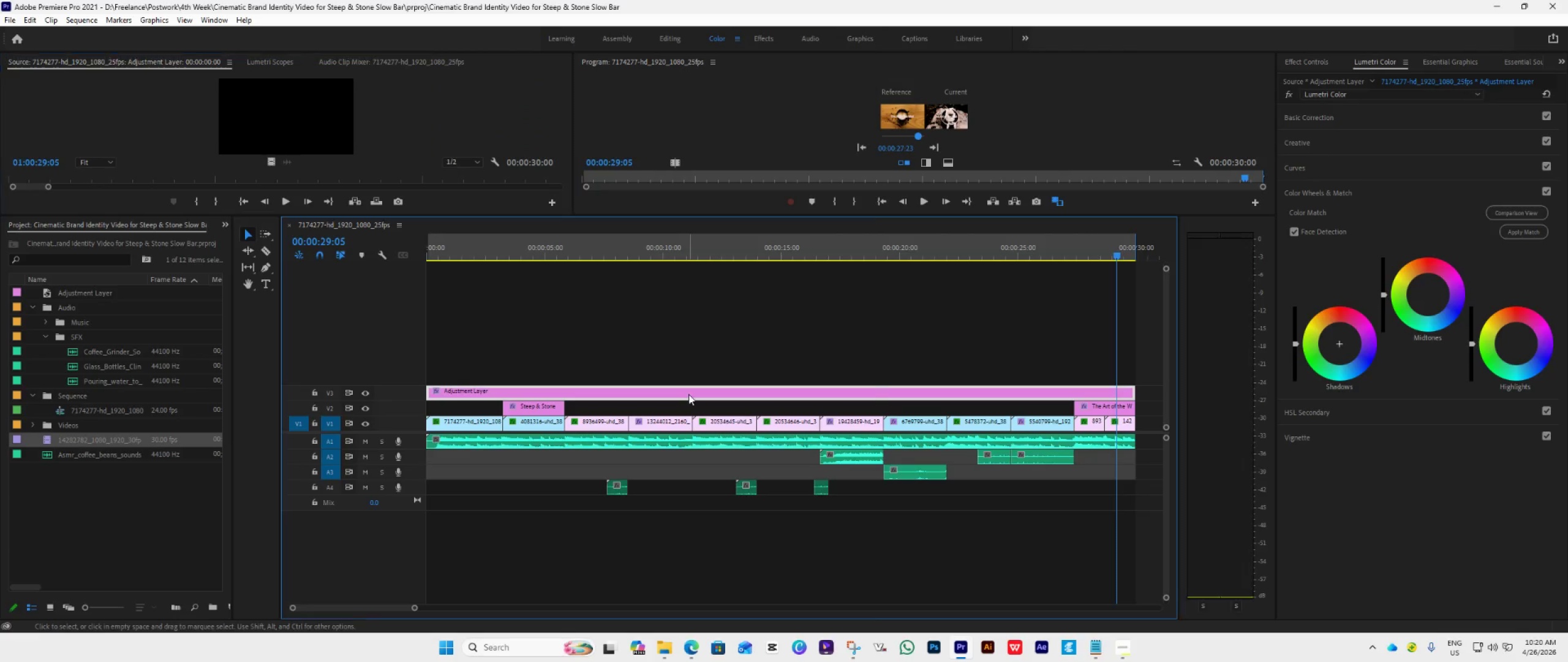 
right_click([688, 394])
 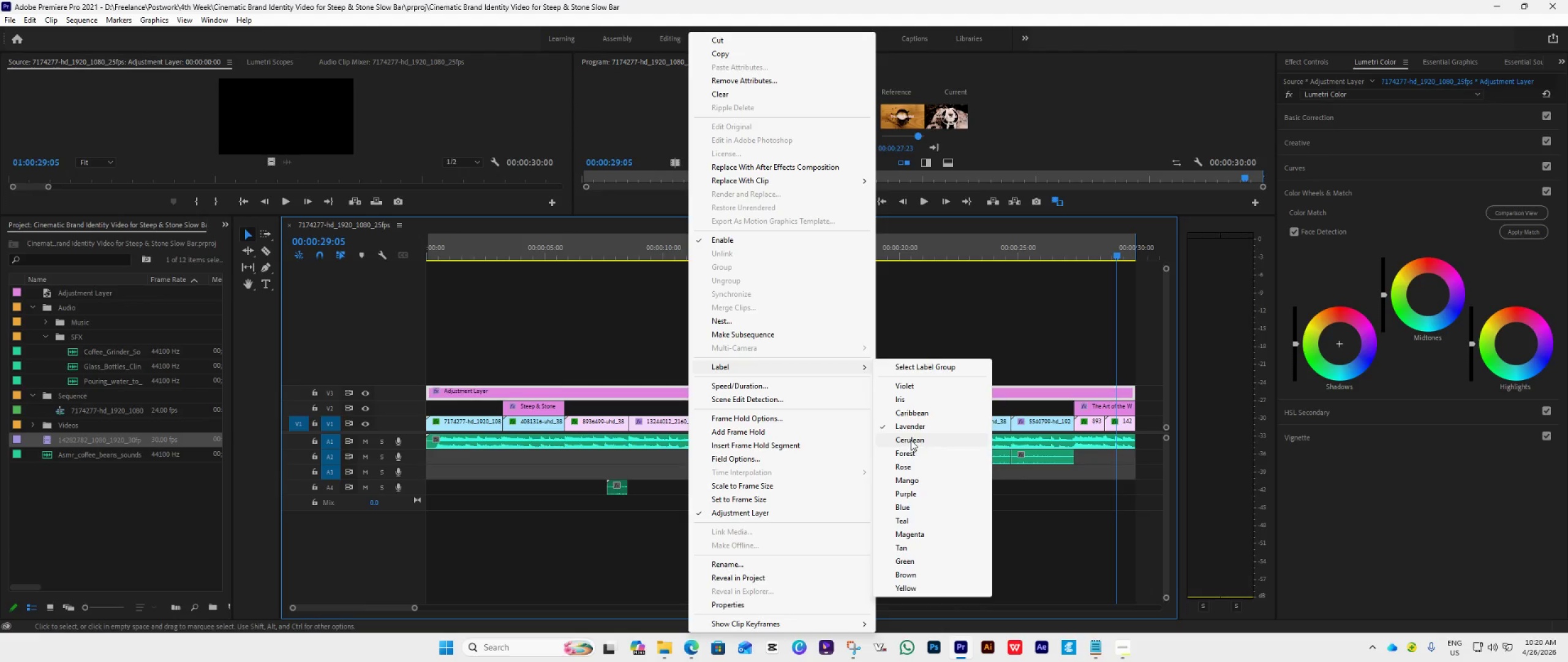 
wait(21.5)
 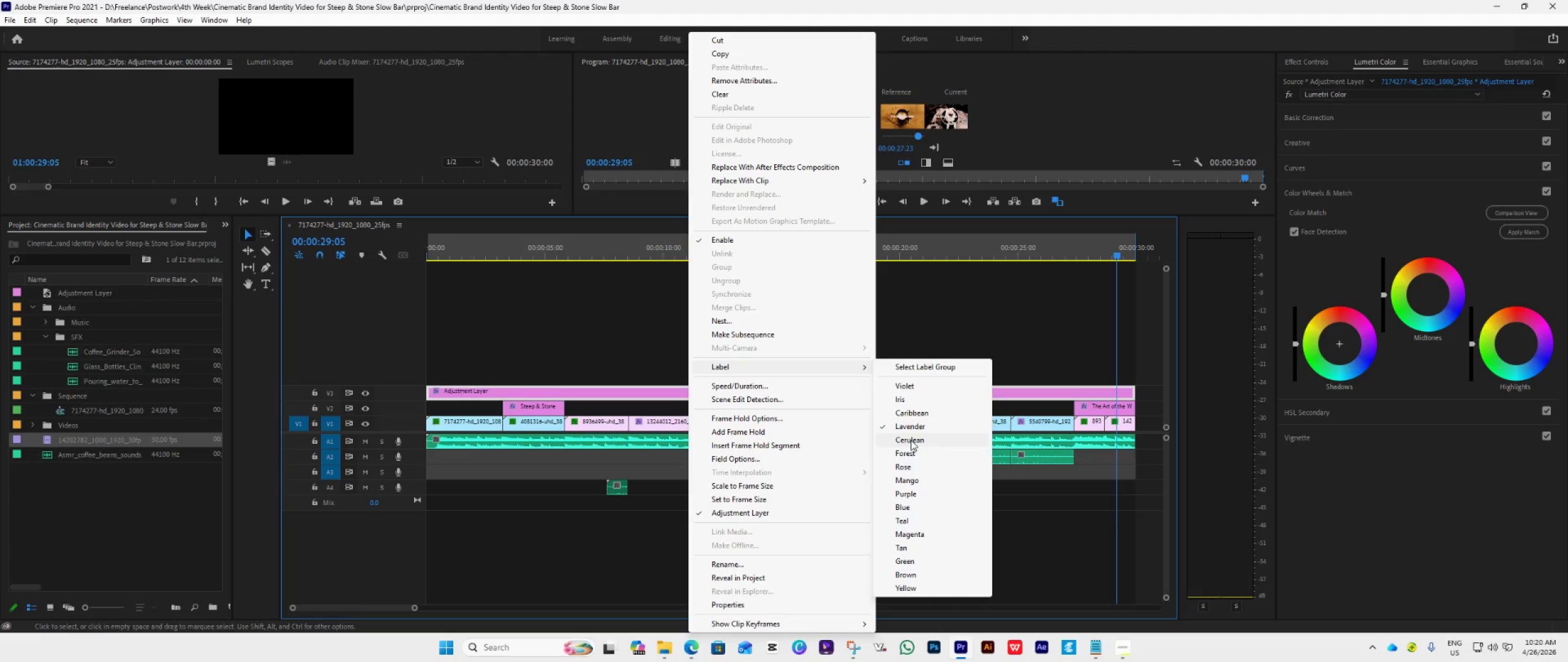 
double_click([905, 508])
 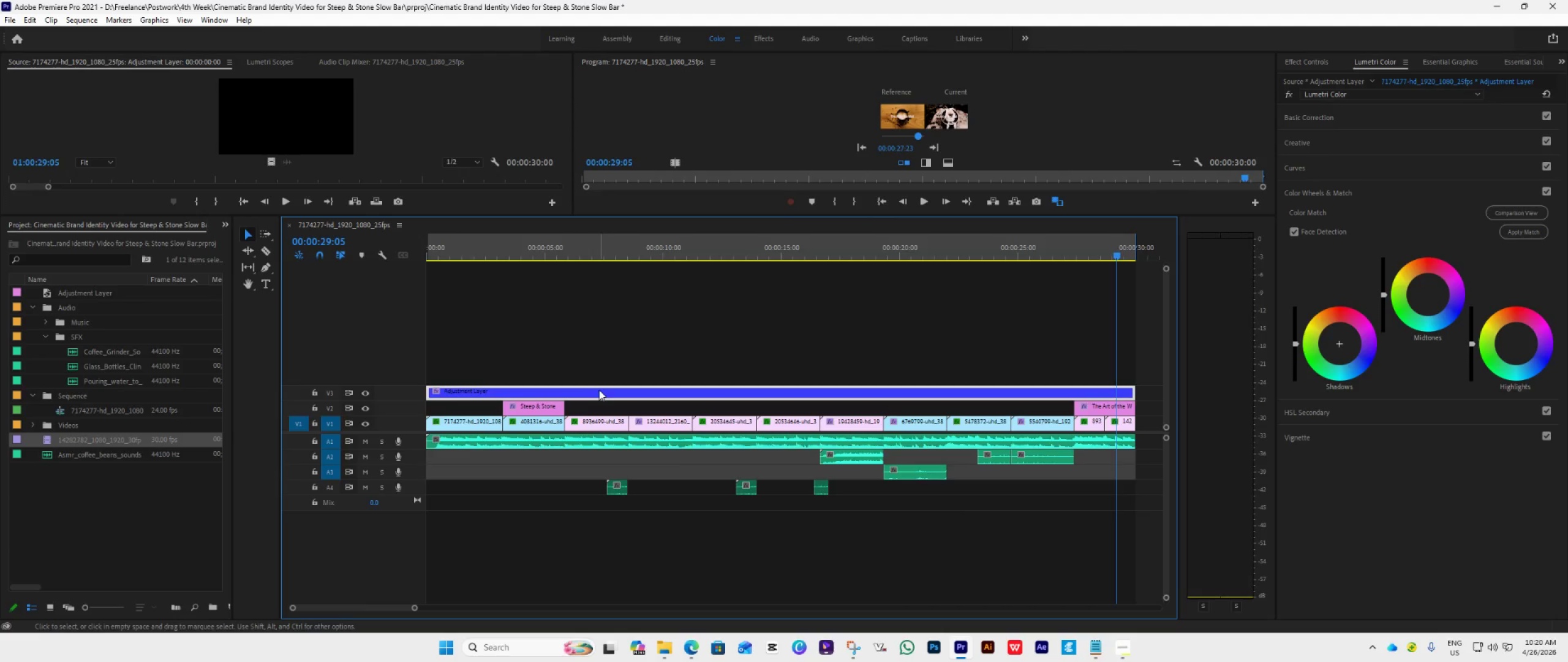 
right_click([599, 390])
 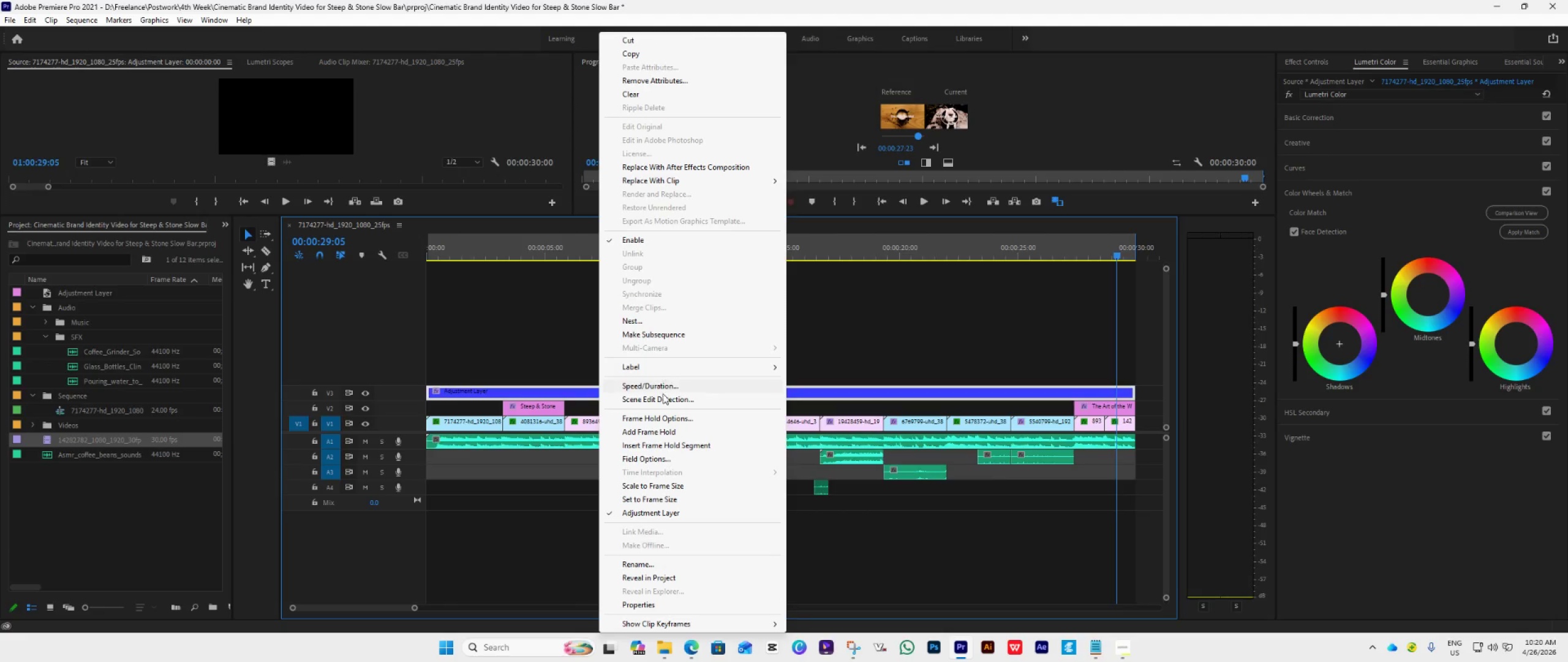 
wait(5.27)
 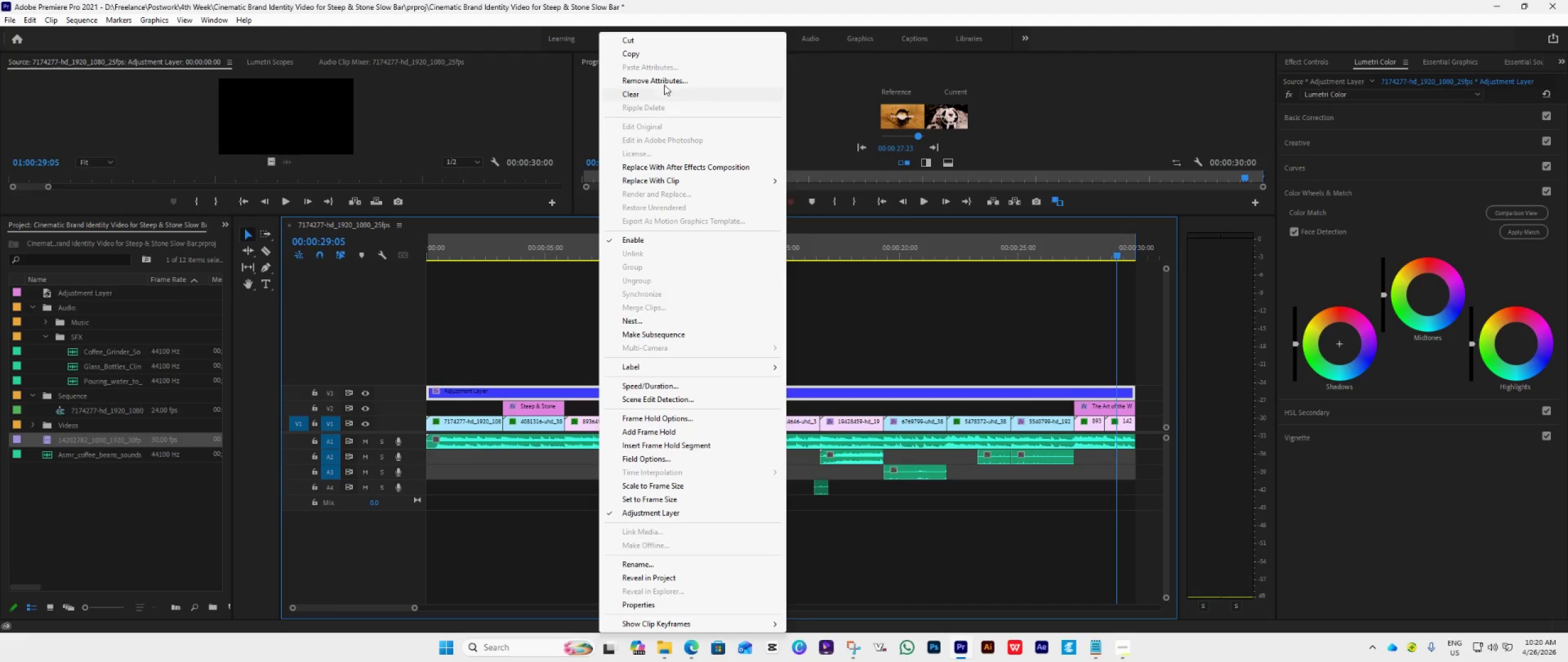 
left_click([650, 564])
 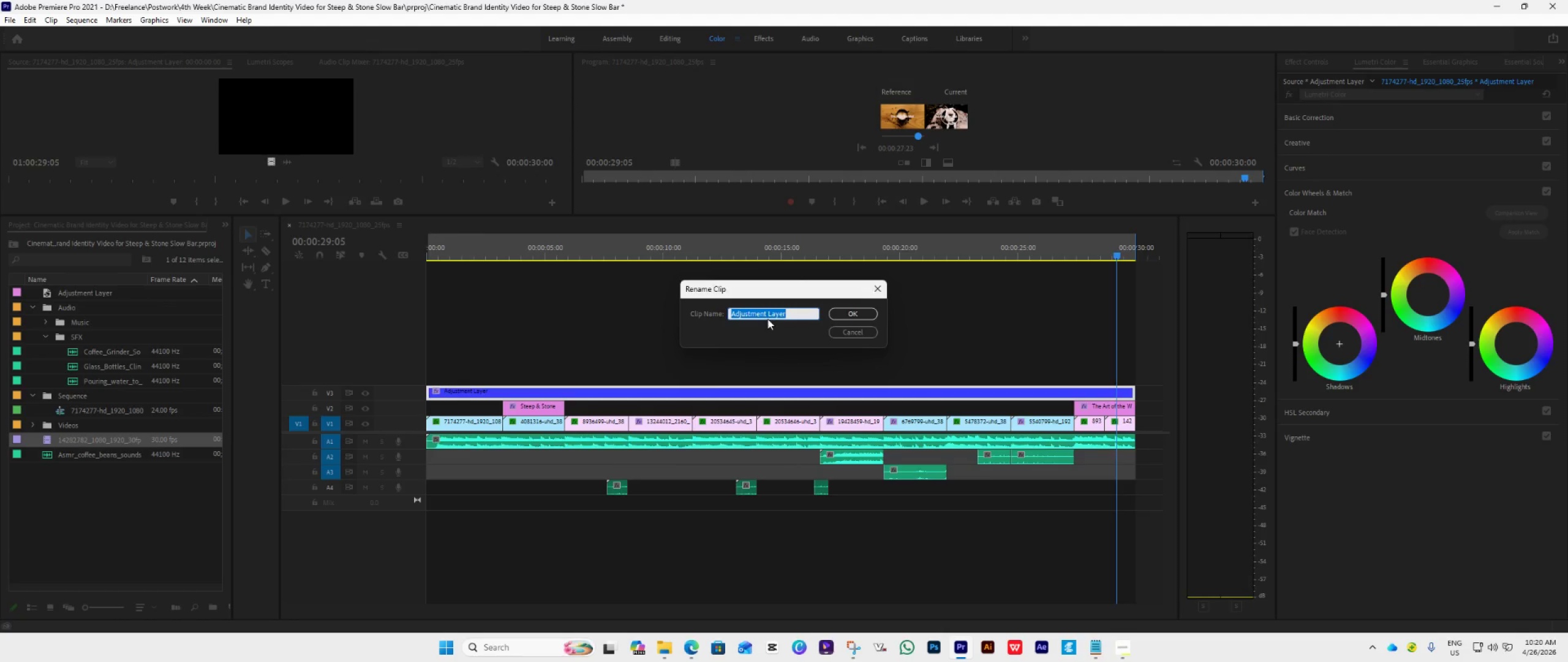 
wait(5.83)
 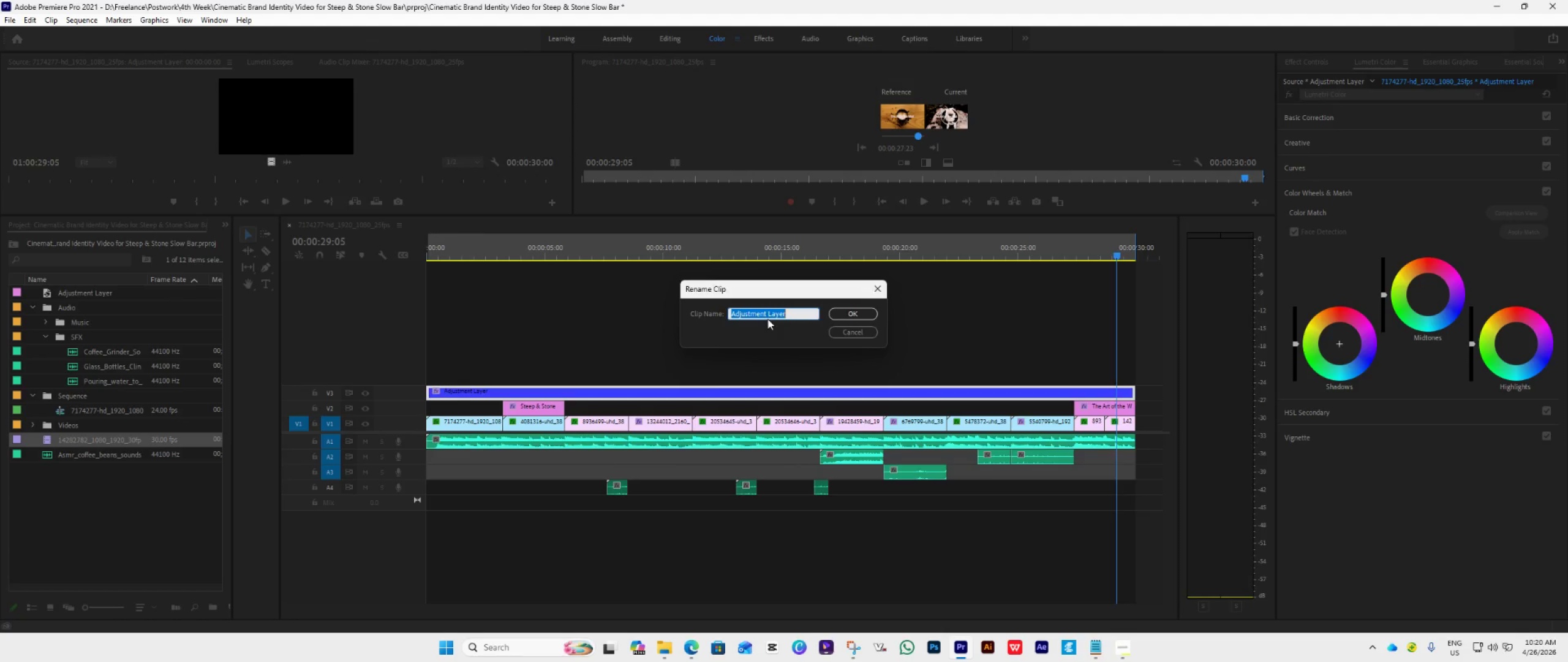 
type(Color Ge)
key(Backspace)
type(rading Adjustment)
 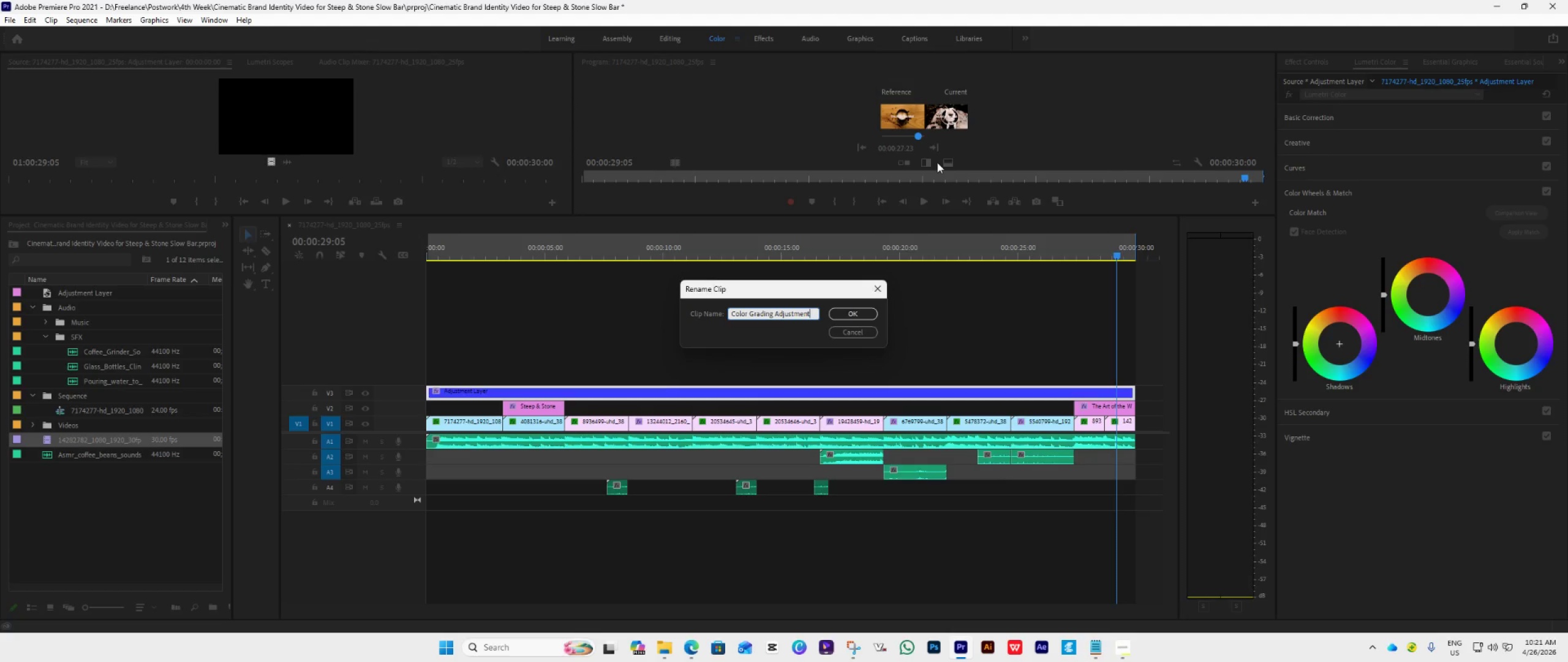 
left_click([835, 313])
 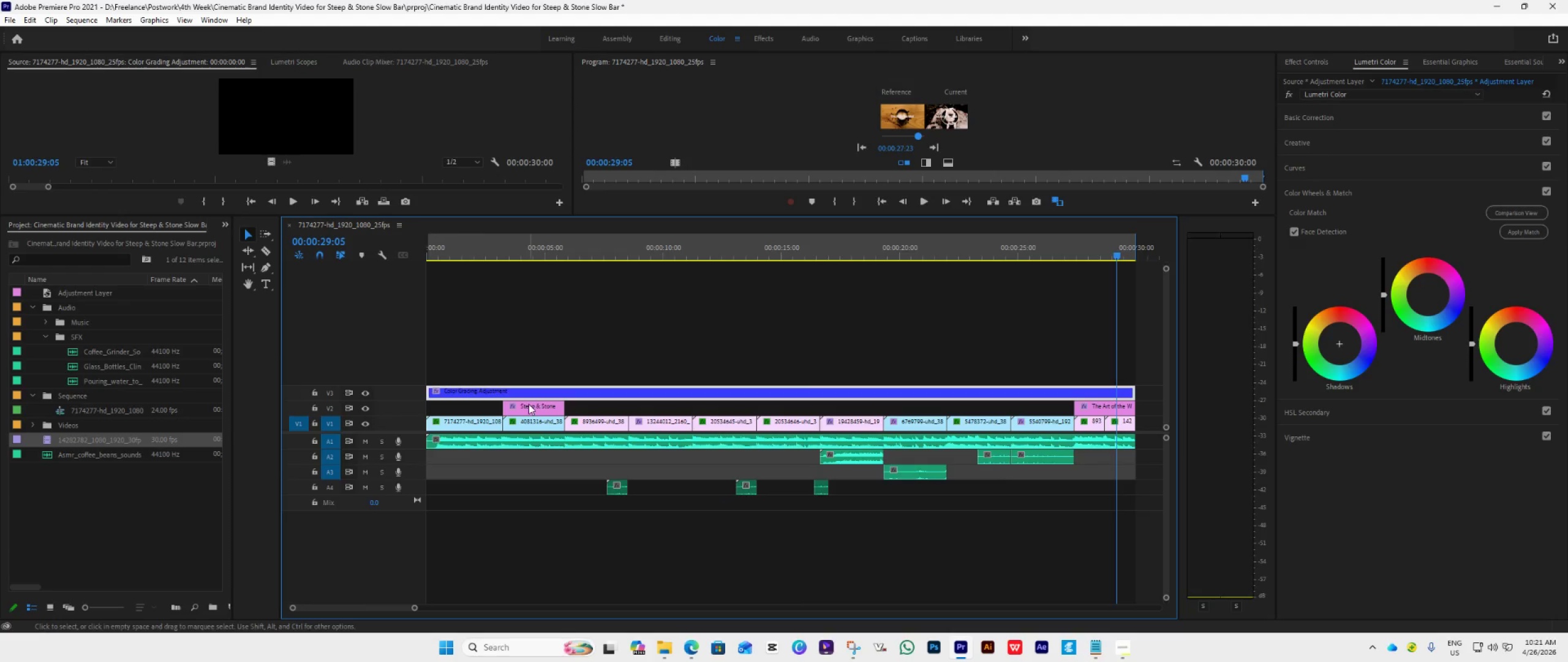 
double_click([522, 406])
 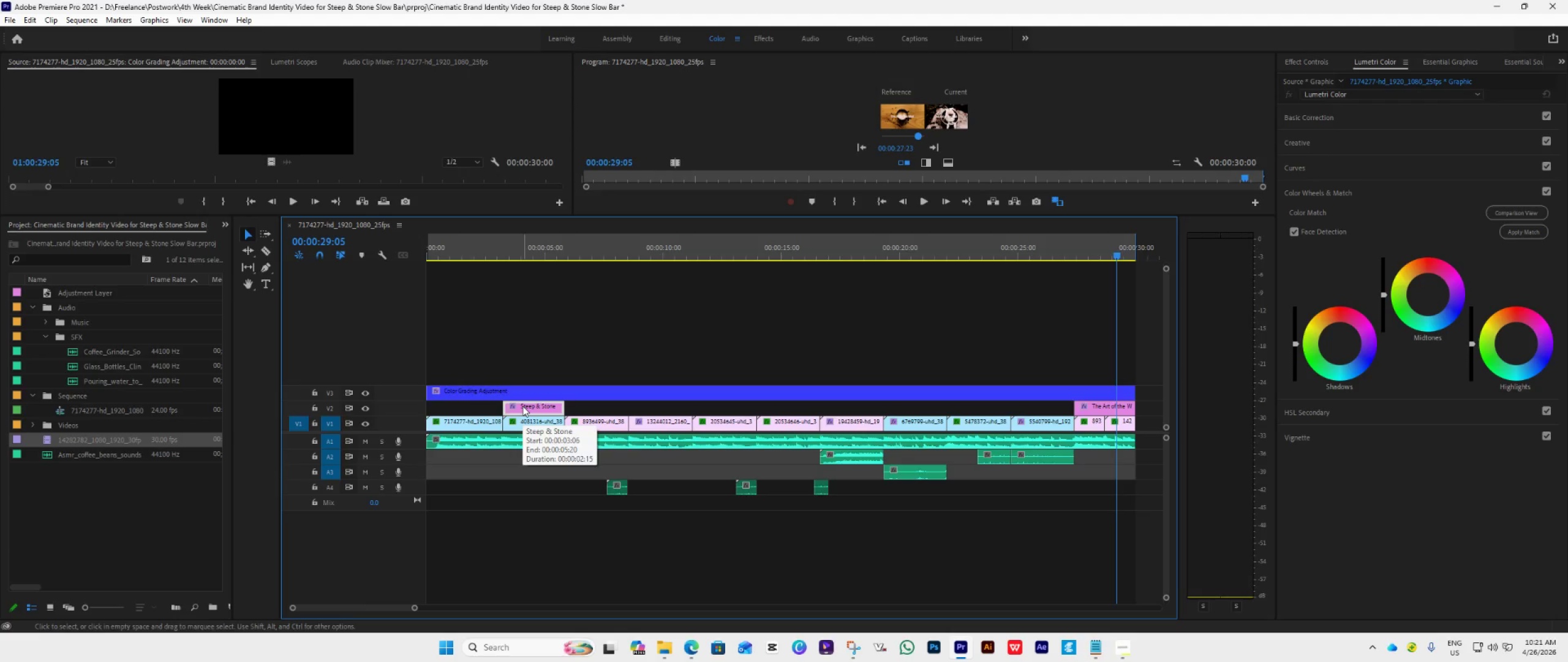 
right_click([522, 406])
 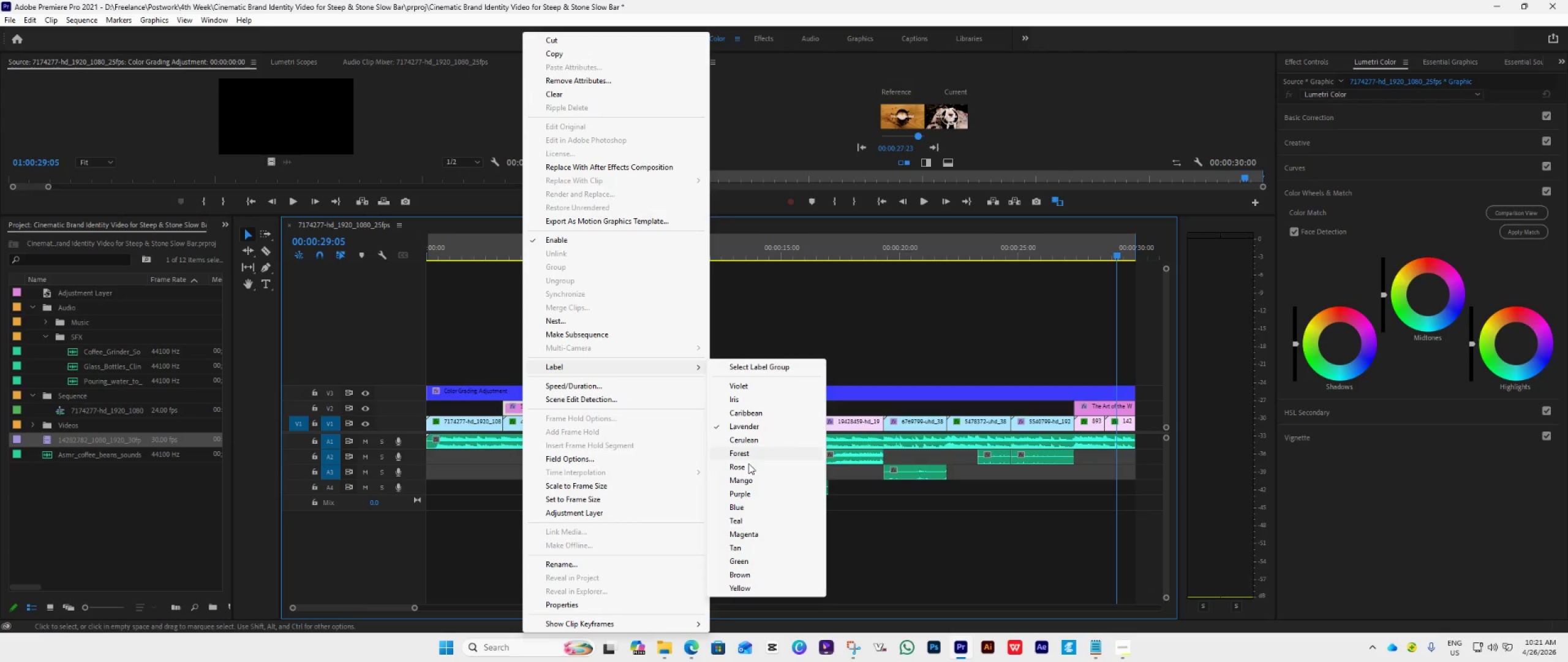 
left_click([740, 587])
 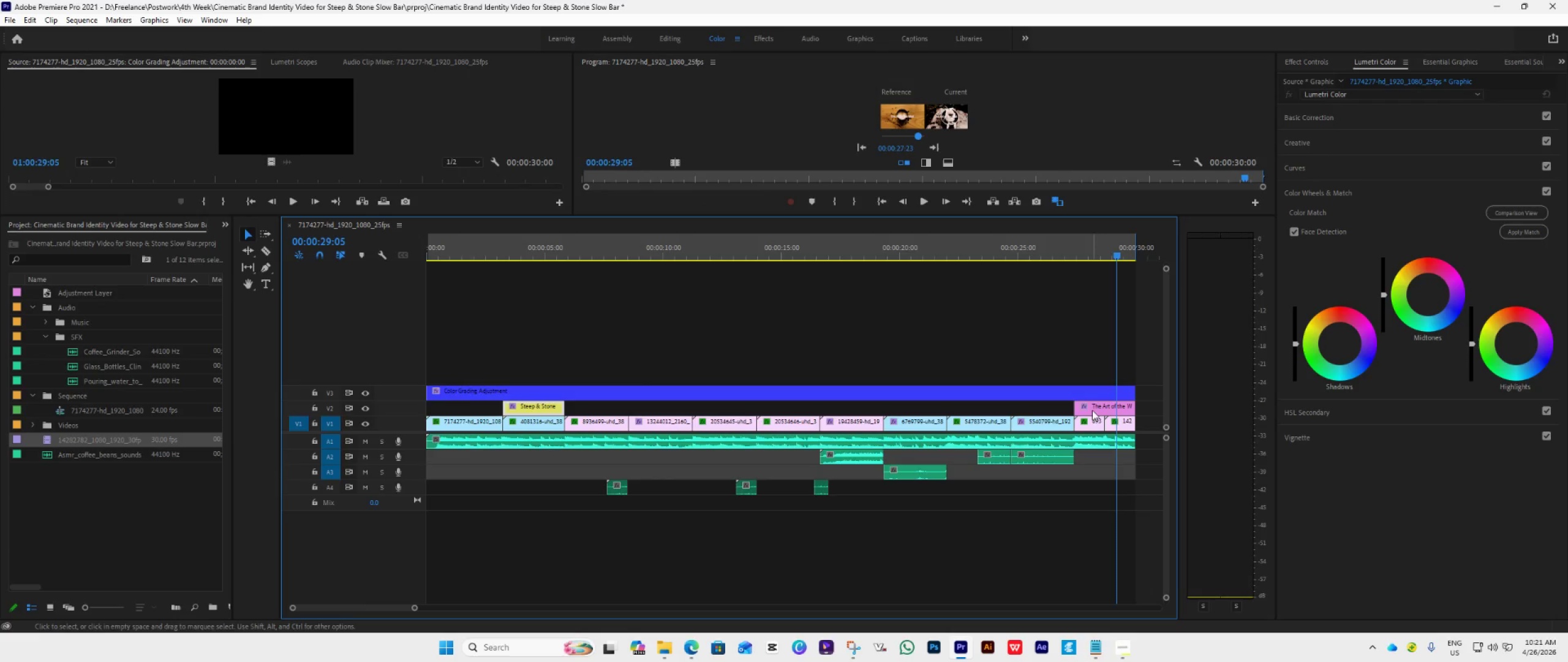 
right_click([1095, 406])
 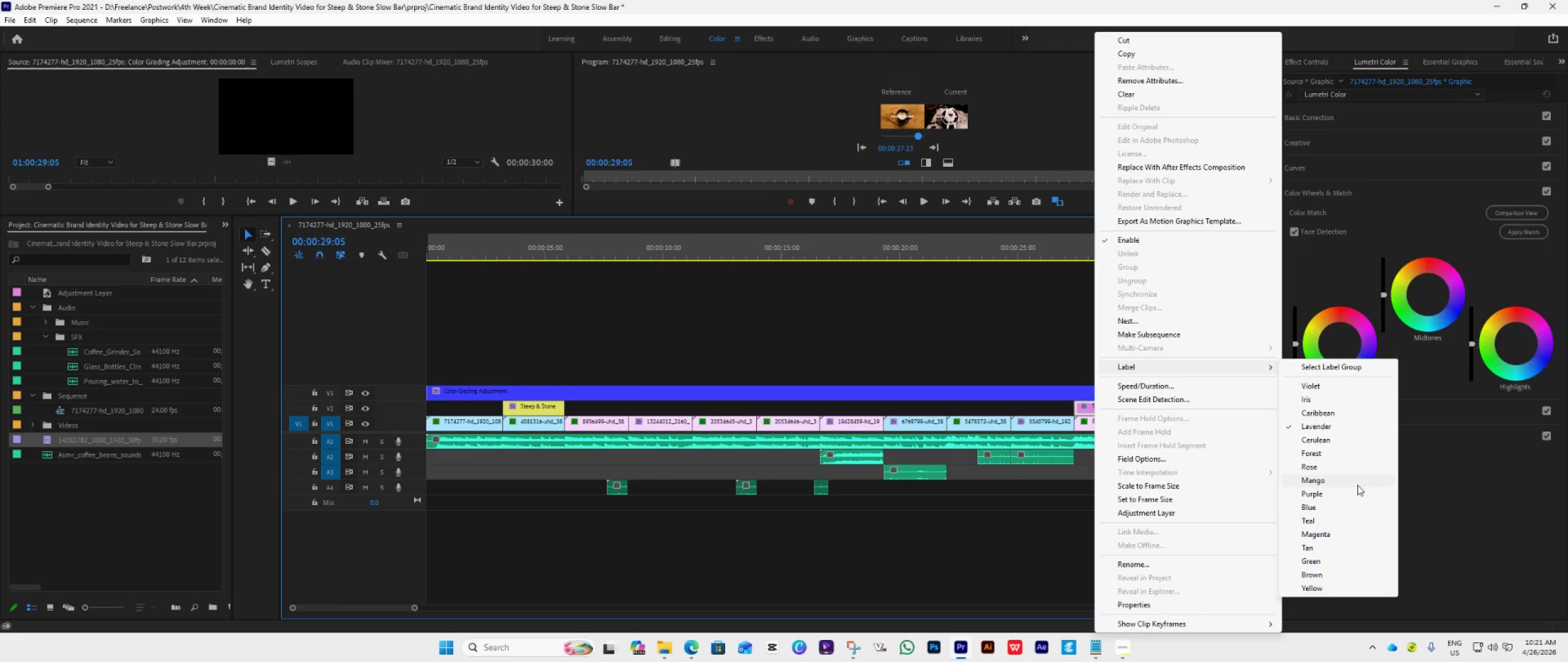 
left_click([1322, 588])
 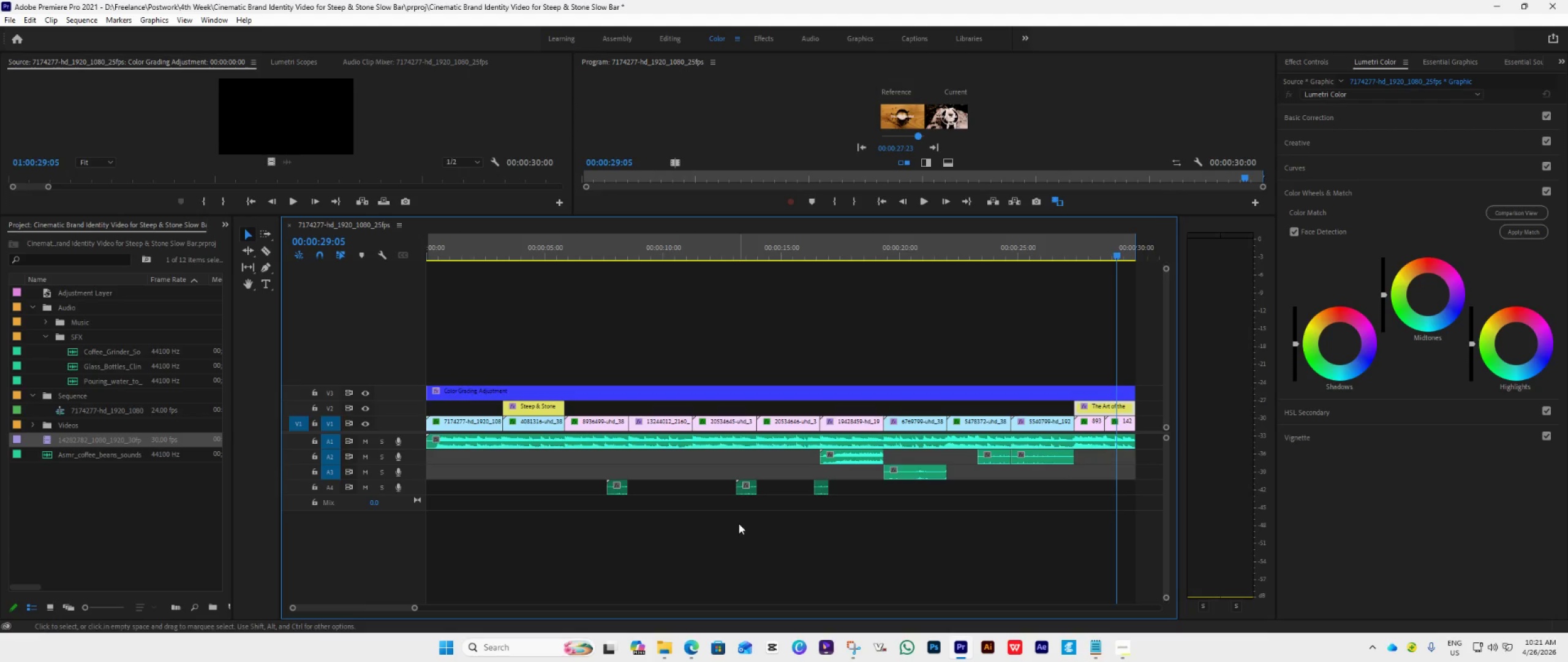 
wait(8.23)
 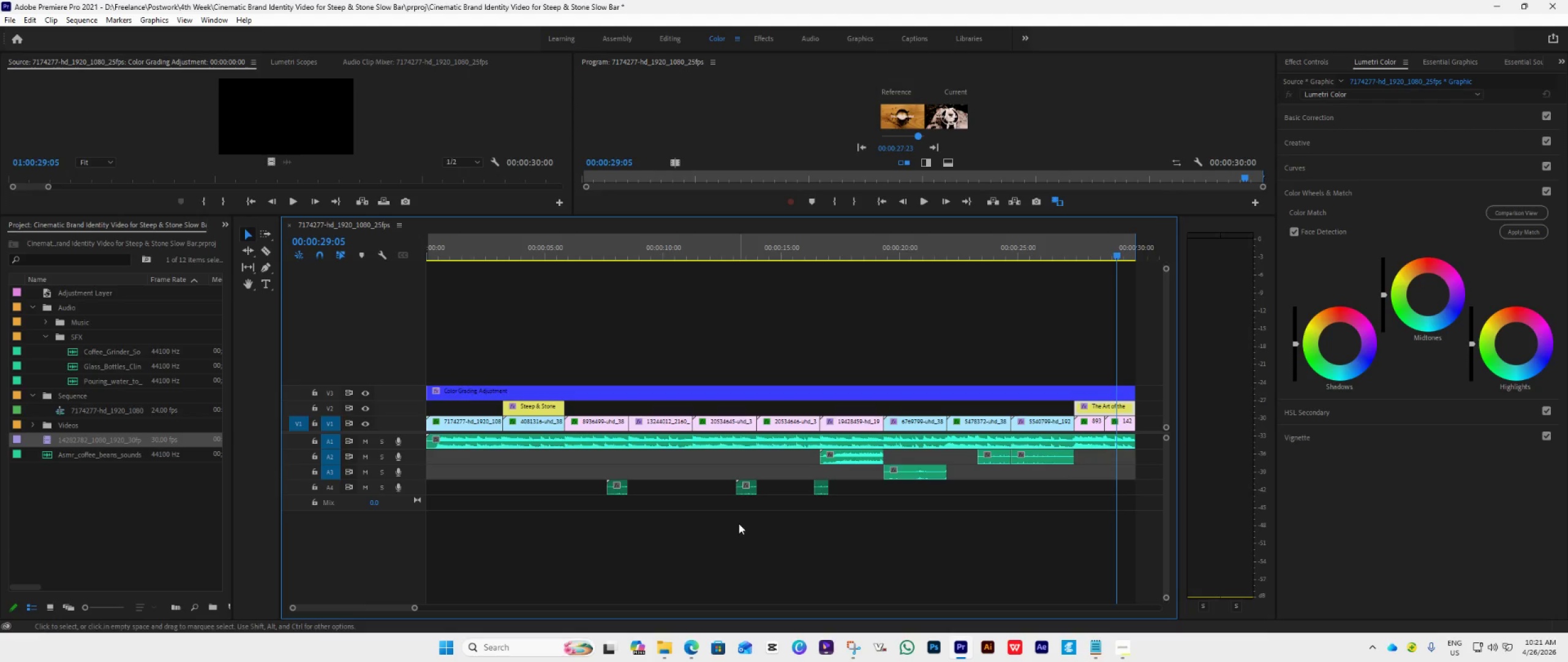 
hold_key(key=AltLeft, duration=0.5)
scroll: coordinate [968, 501], scroll_direction: down, amount: 3.0
 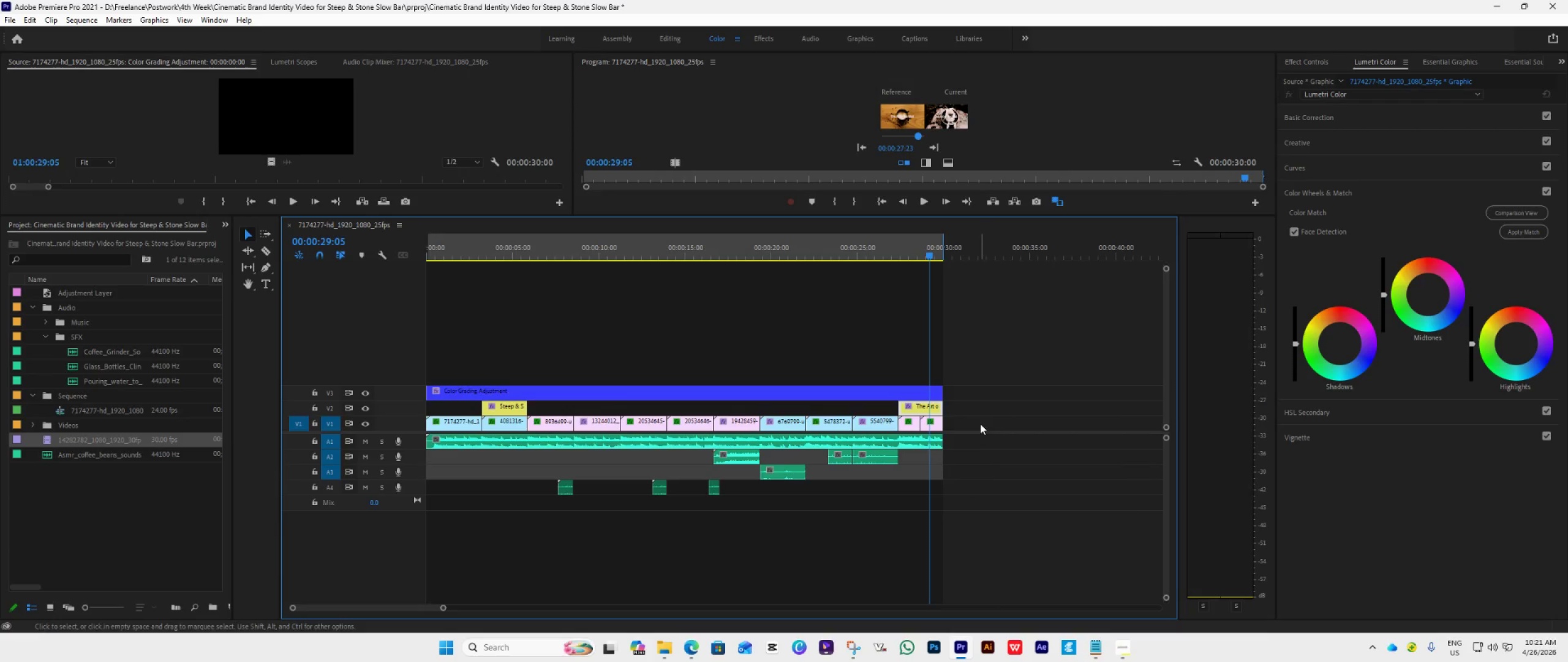 
left_click_drag(start_coordinate=[980, 424], to_coordinate=[443, 422])
 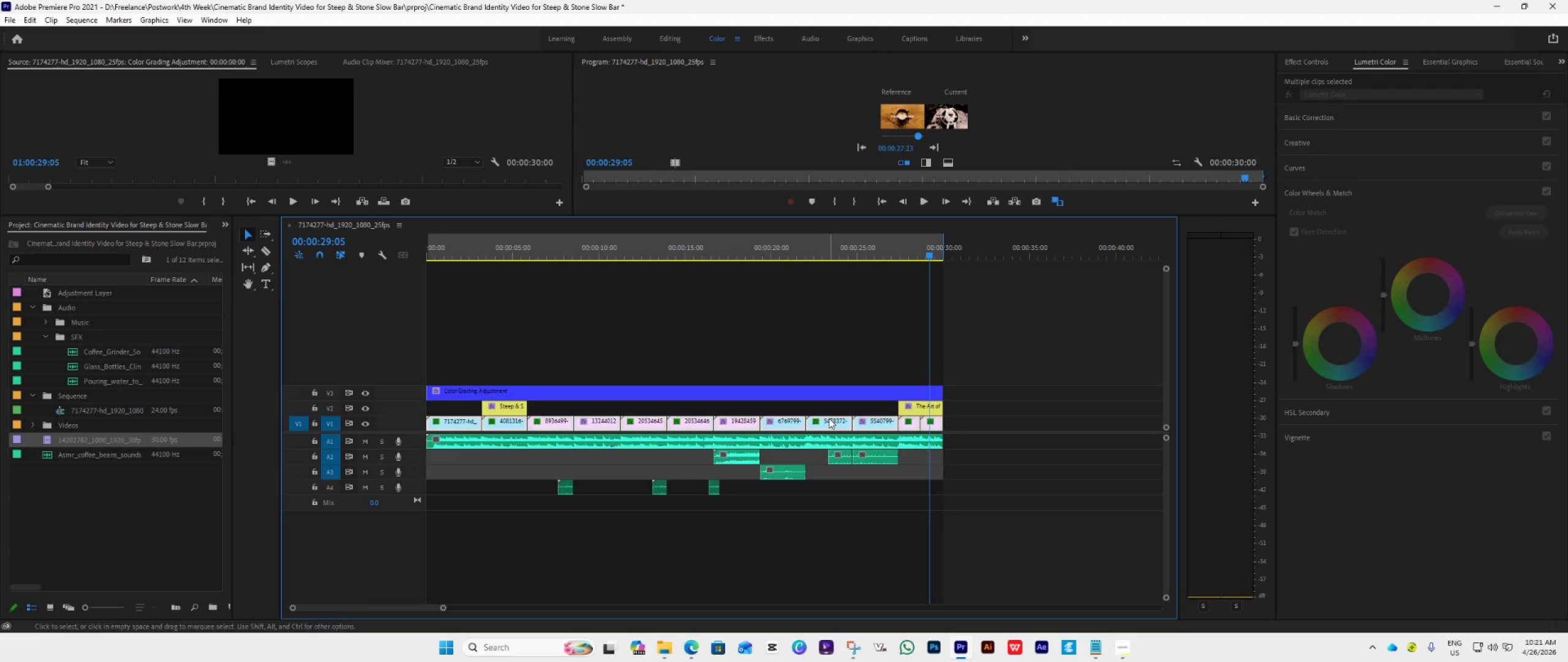 
right_click([829, 418])
 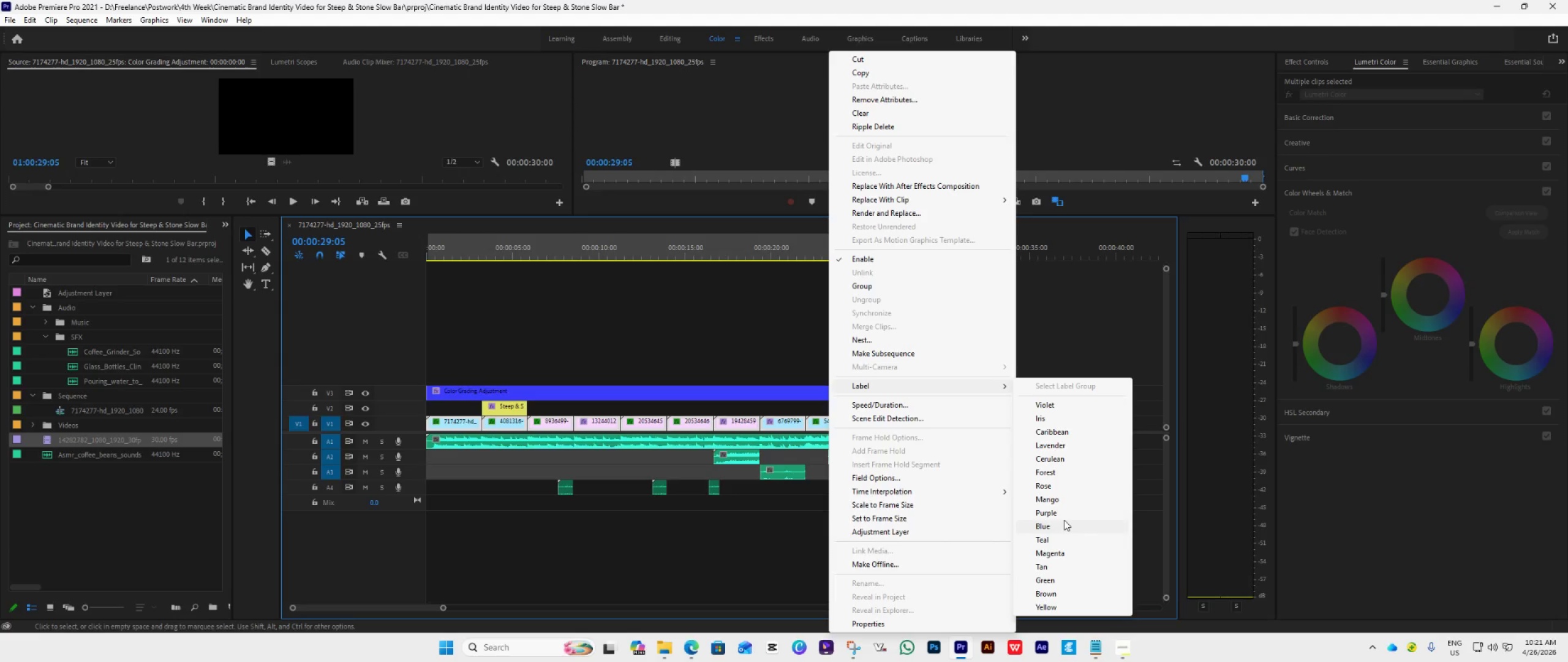 
wait(15.42)
 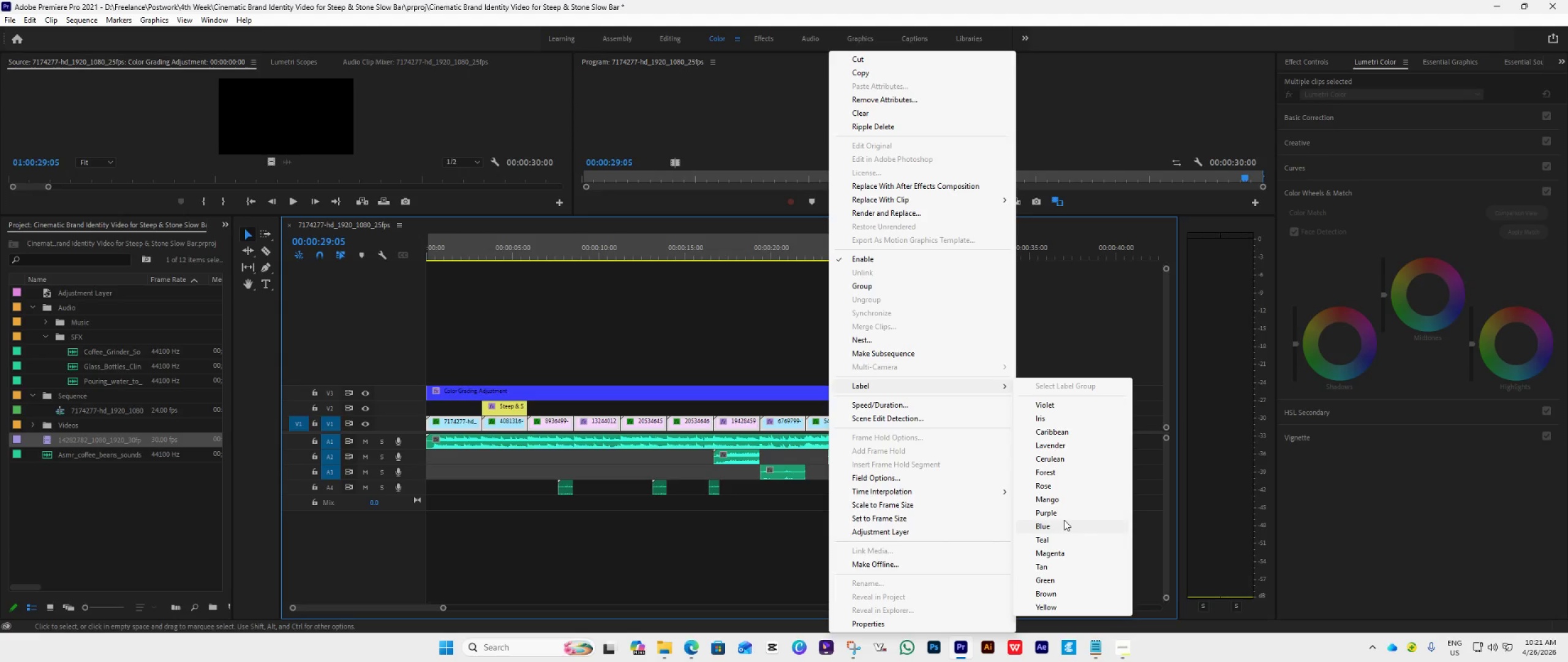 
left_click([1051, 536])
 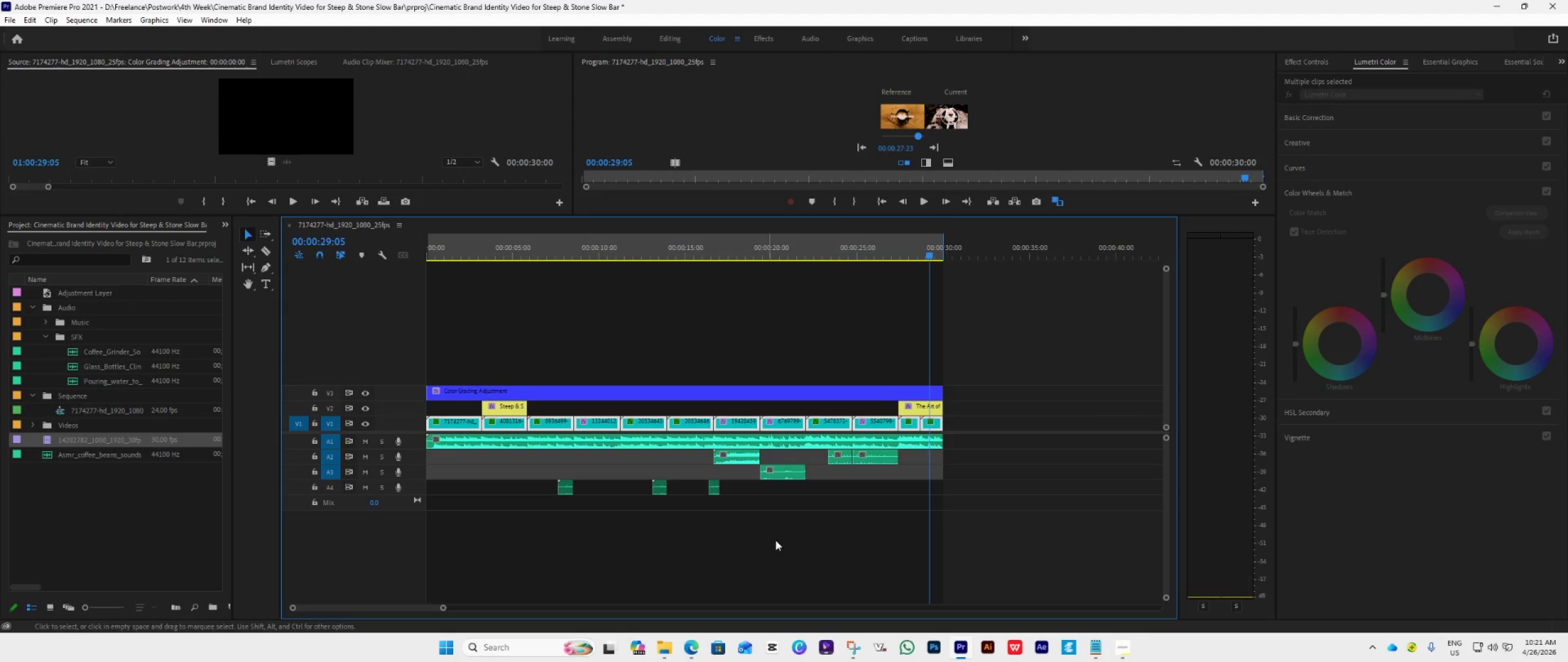 
left_click([786, 544])
 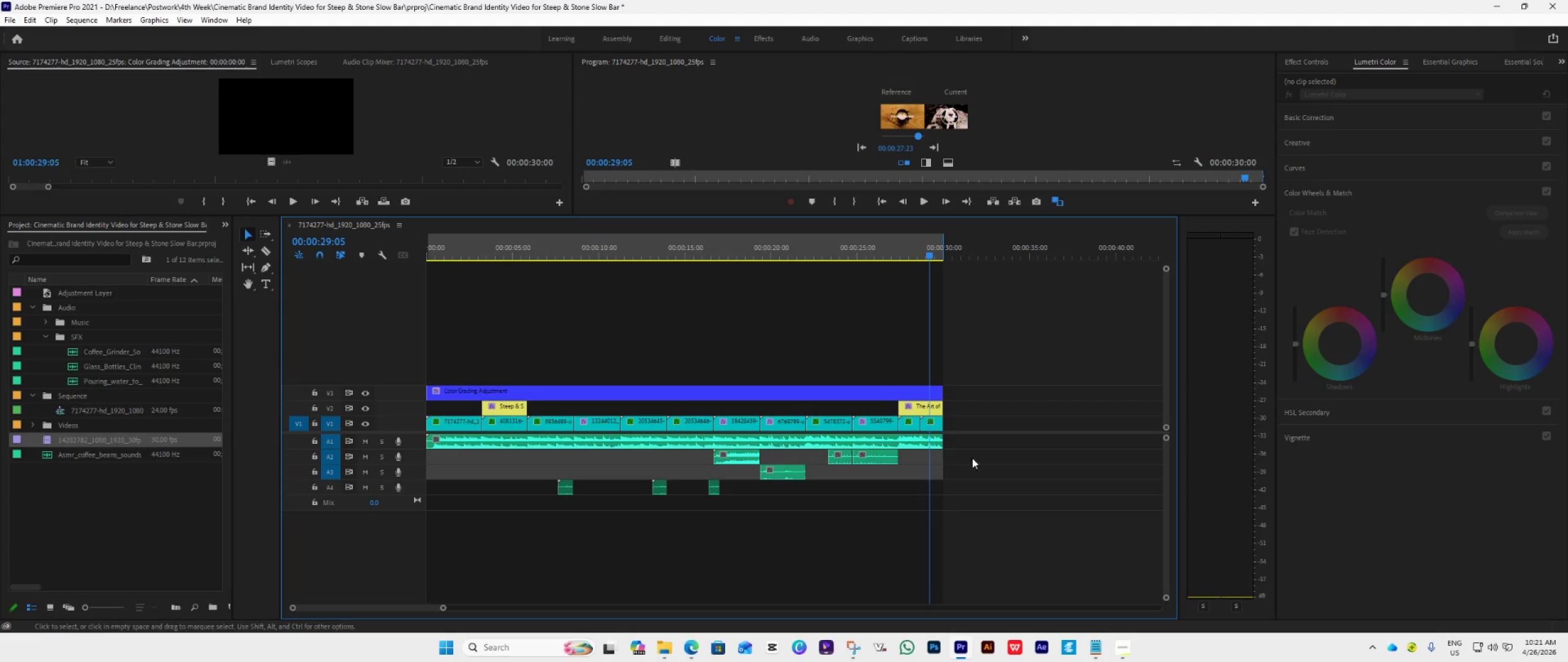 
left_click_drag(start_coordinate=[987, 428], to_coordinate=[450, 422])
 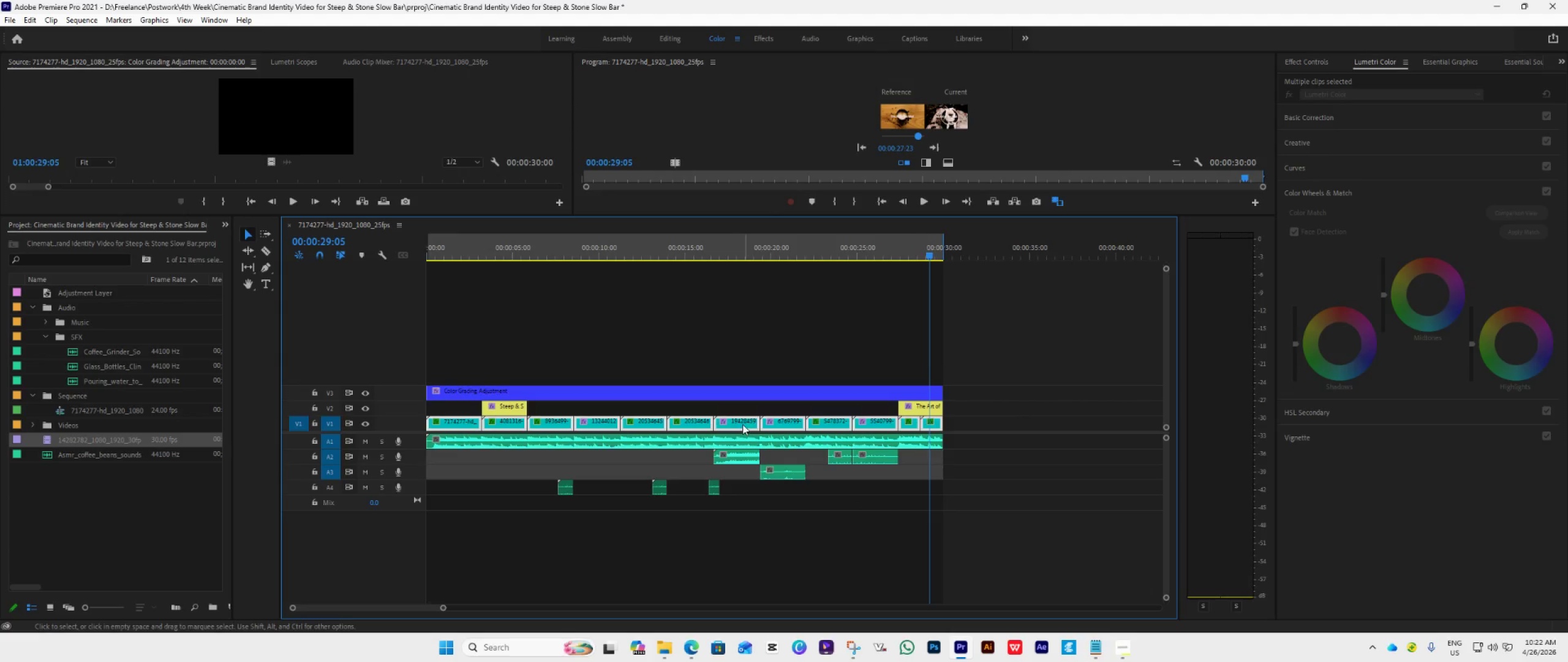 
right_click([740, 424])
 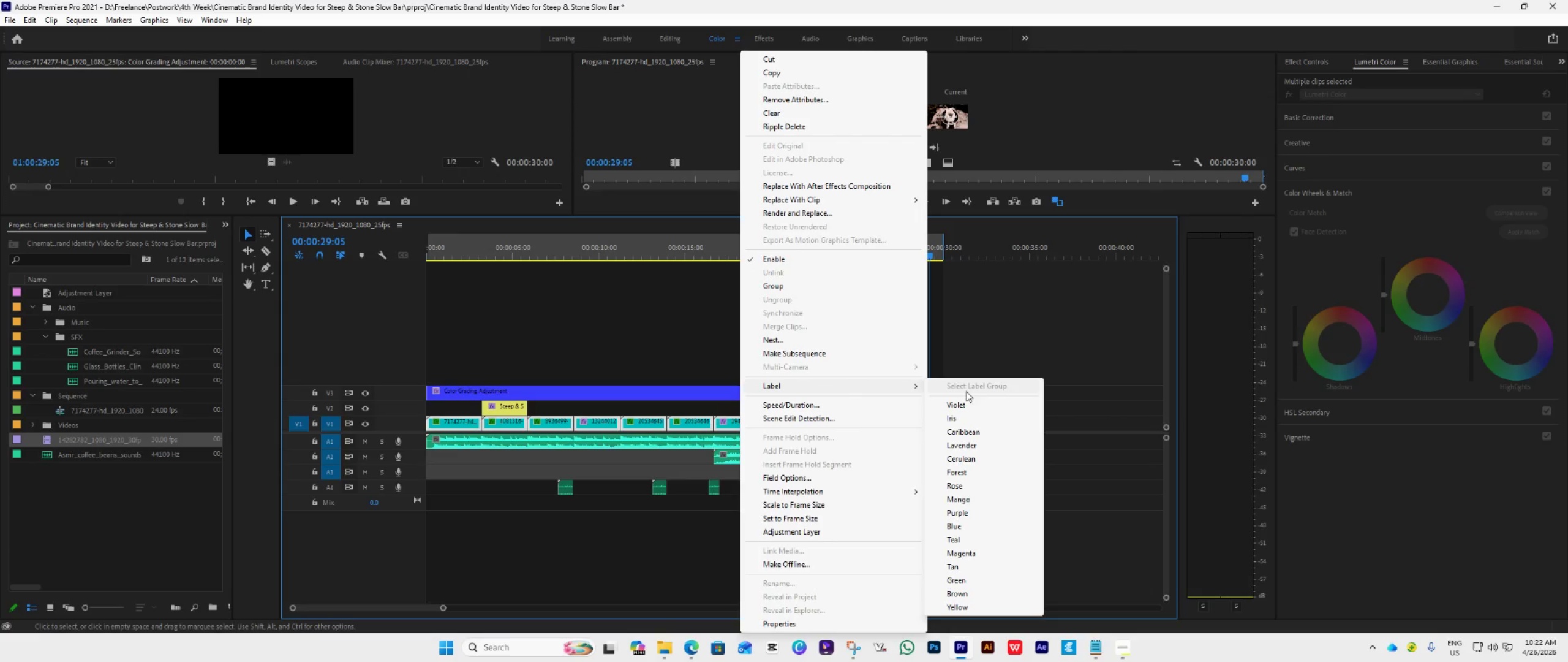 
left_click([967, 420])
 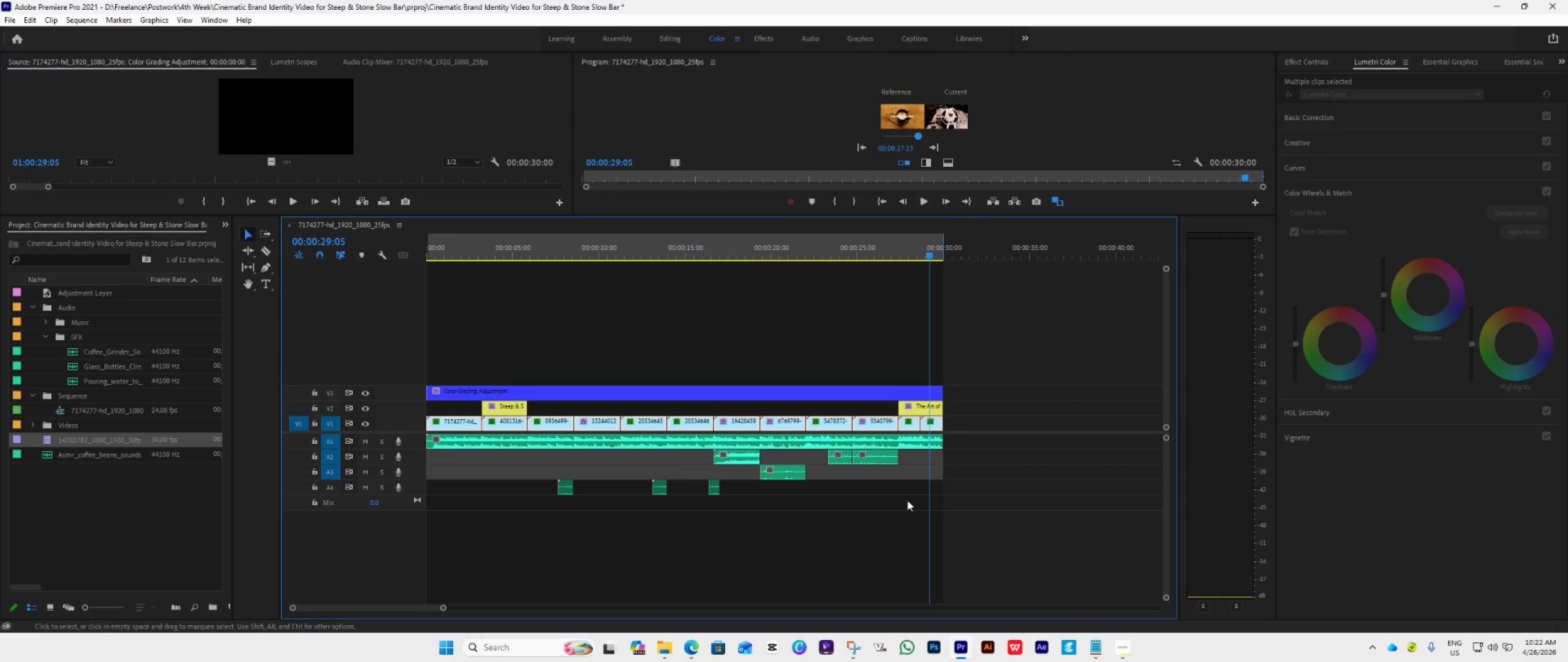 
left_click([769, 525])
 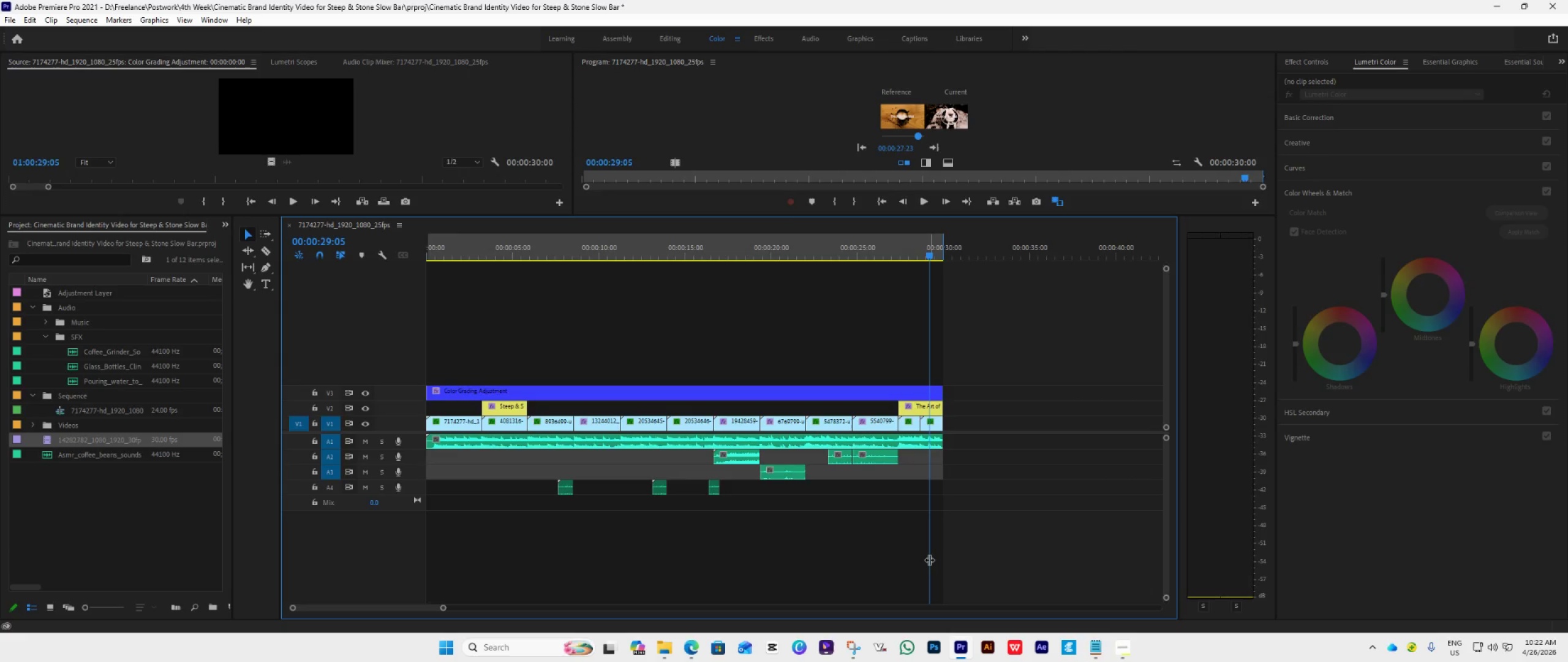 
wait(10.0)
 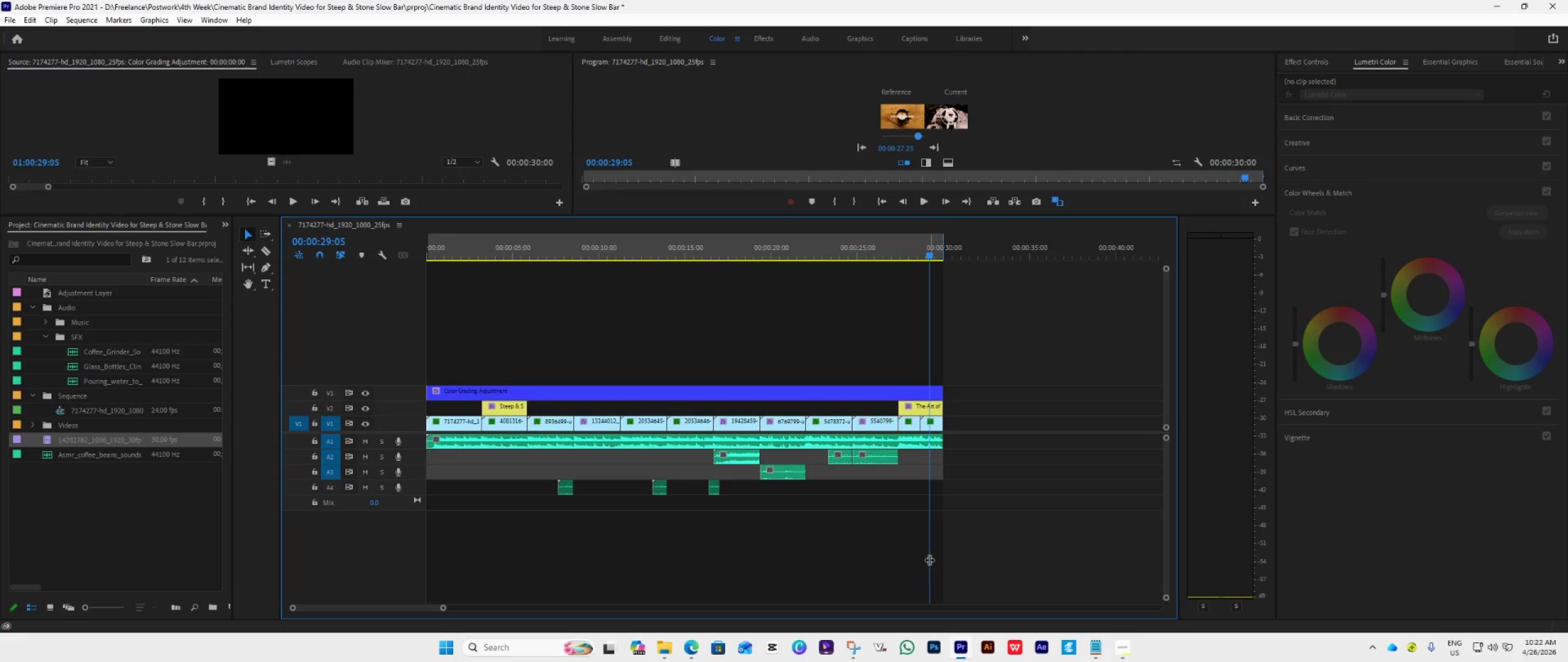 
left_click([877, 459])
 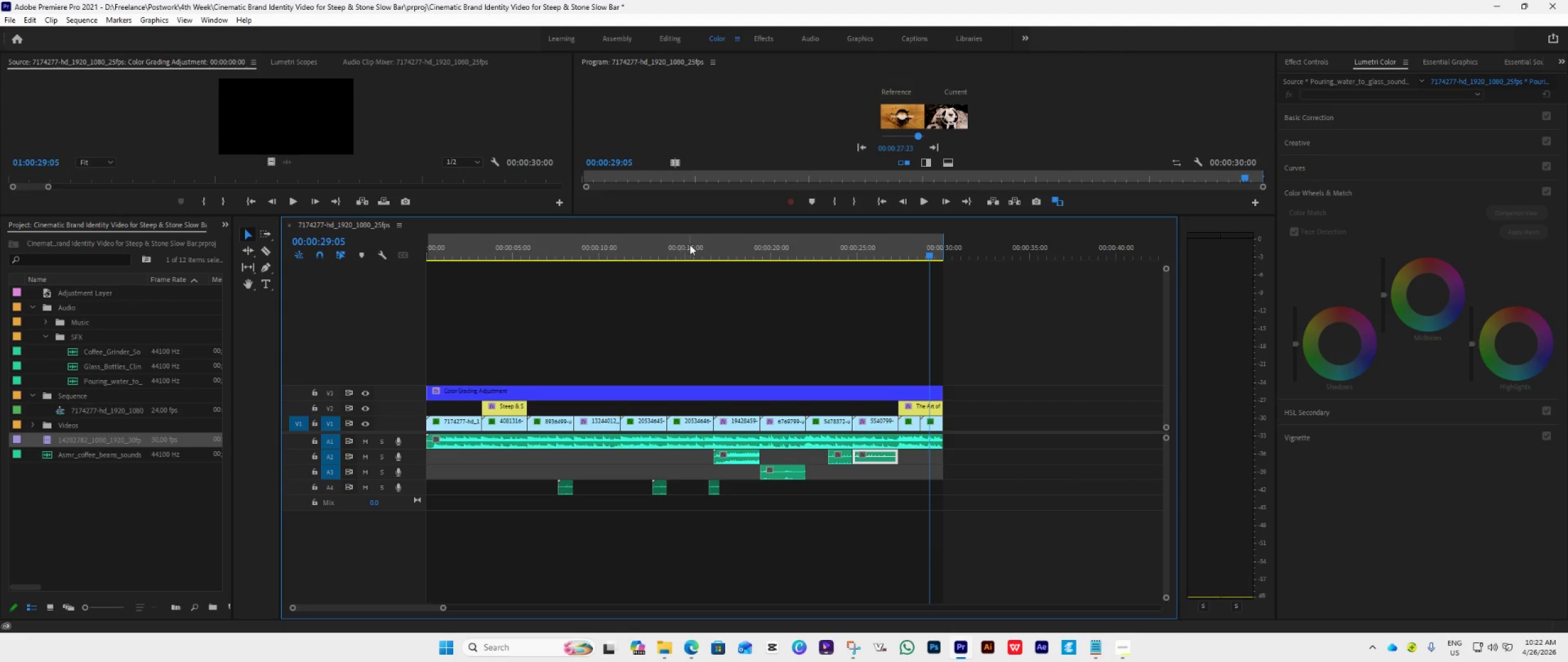 
left_click([707, 253])
 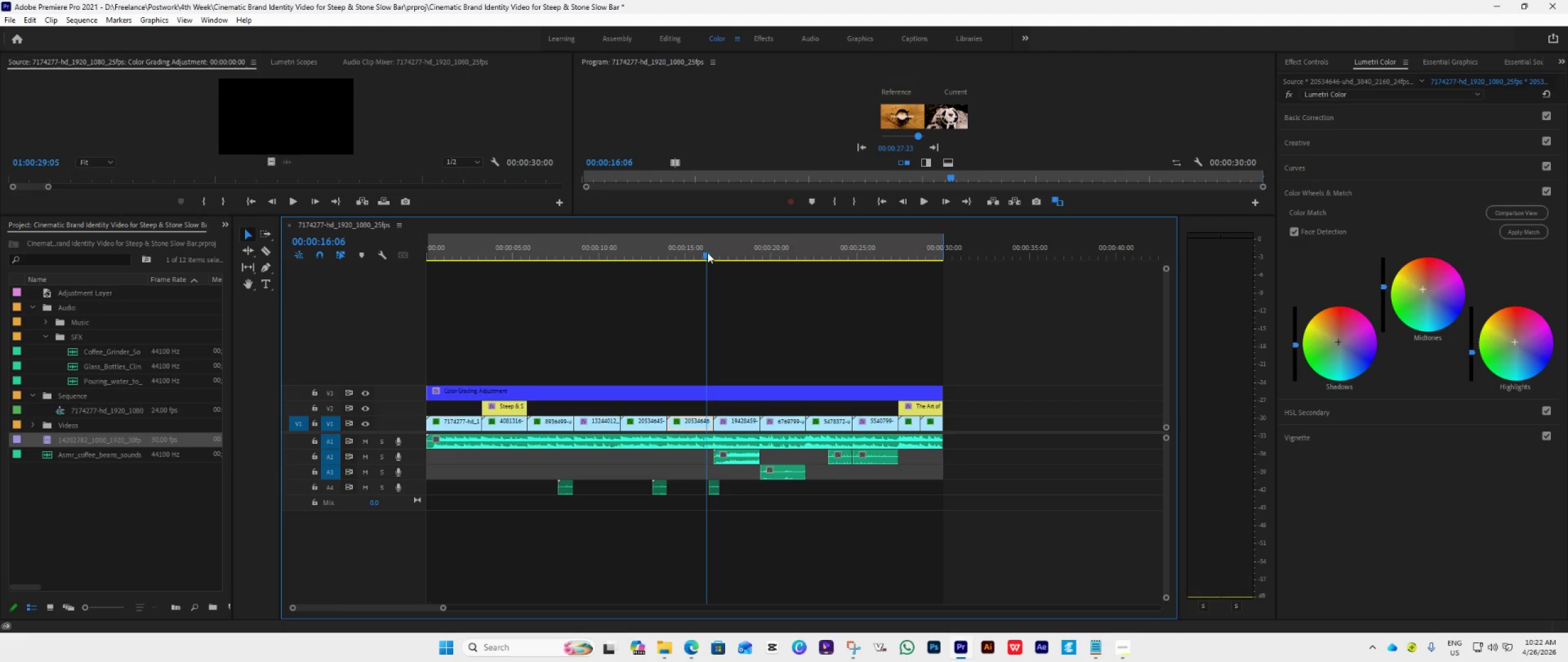 
key(Space)
 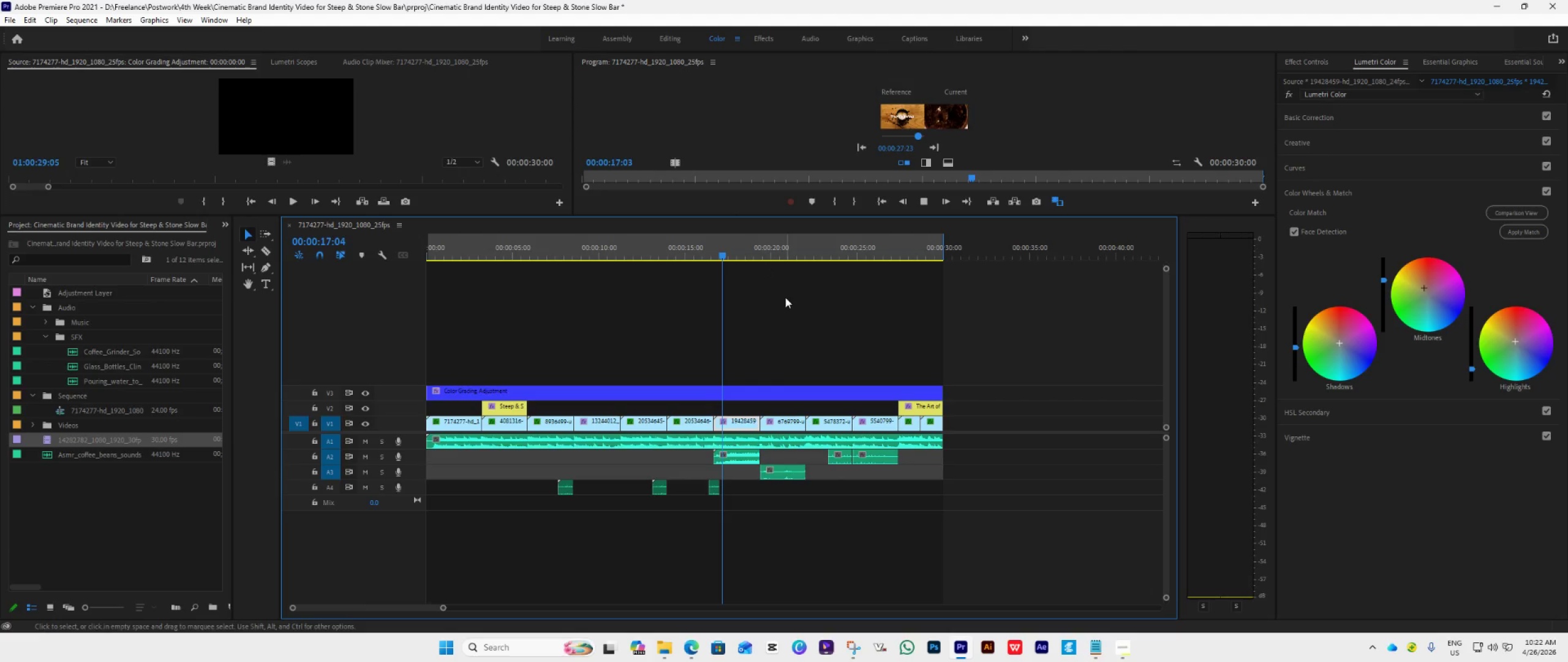 
key(Space)
 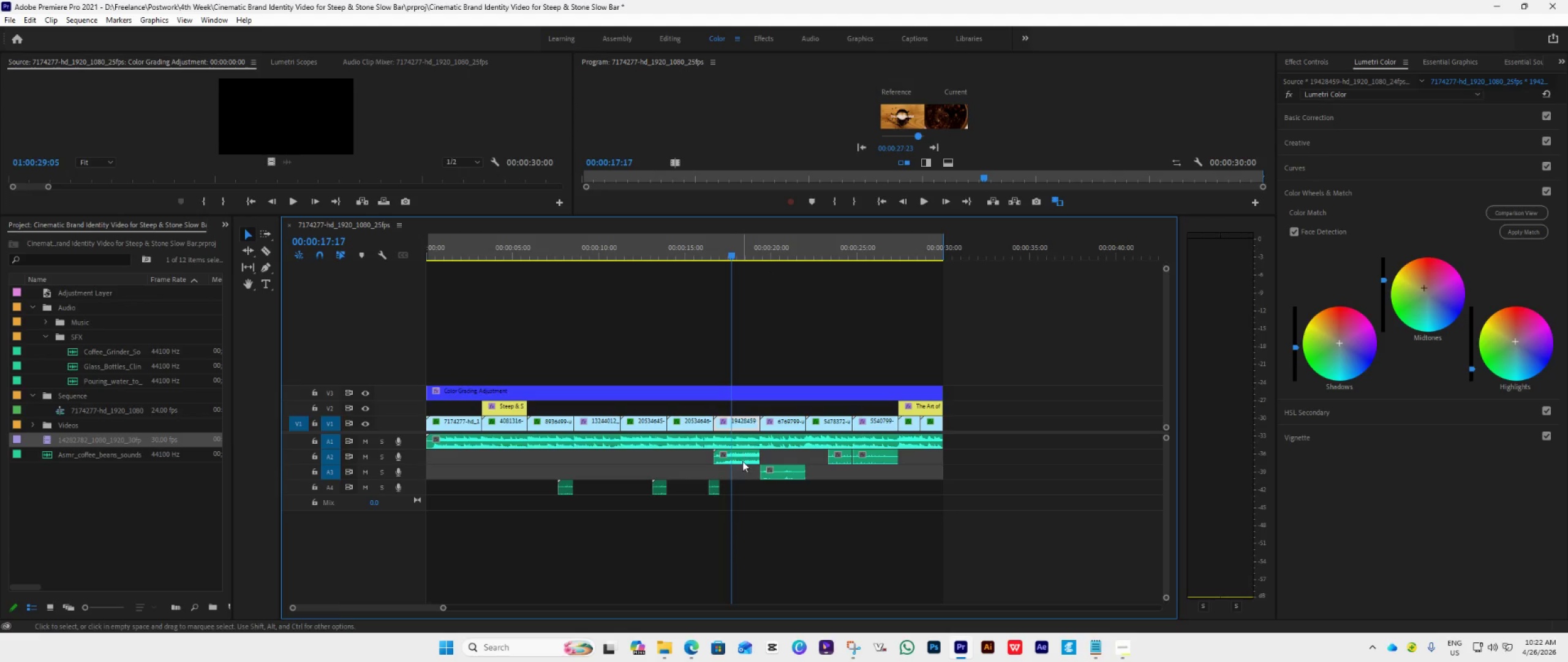 
left_click([741, 462])
 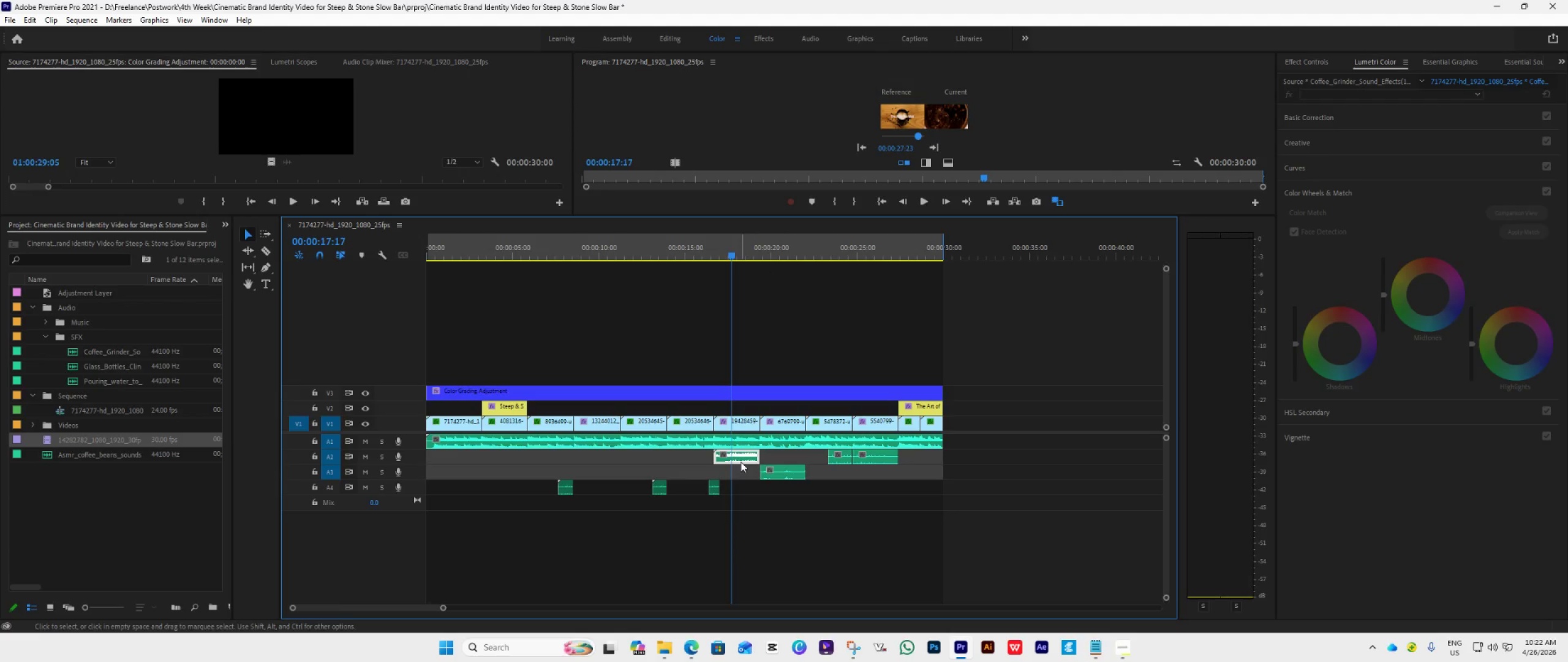 
right_click([741, 462])
 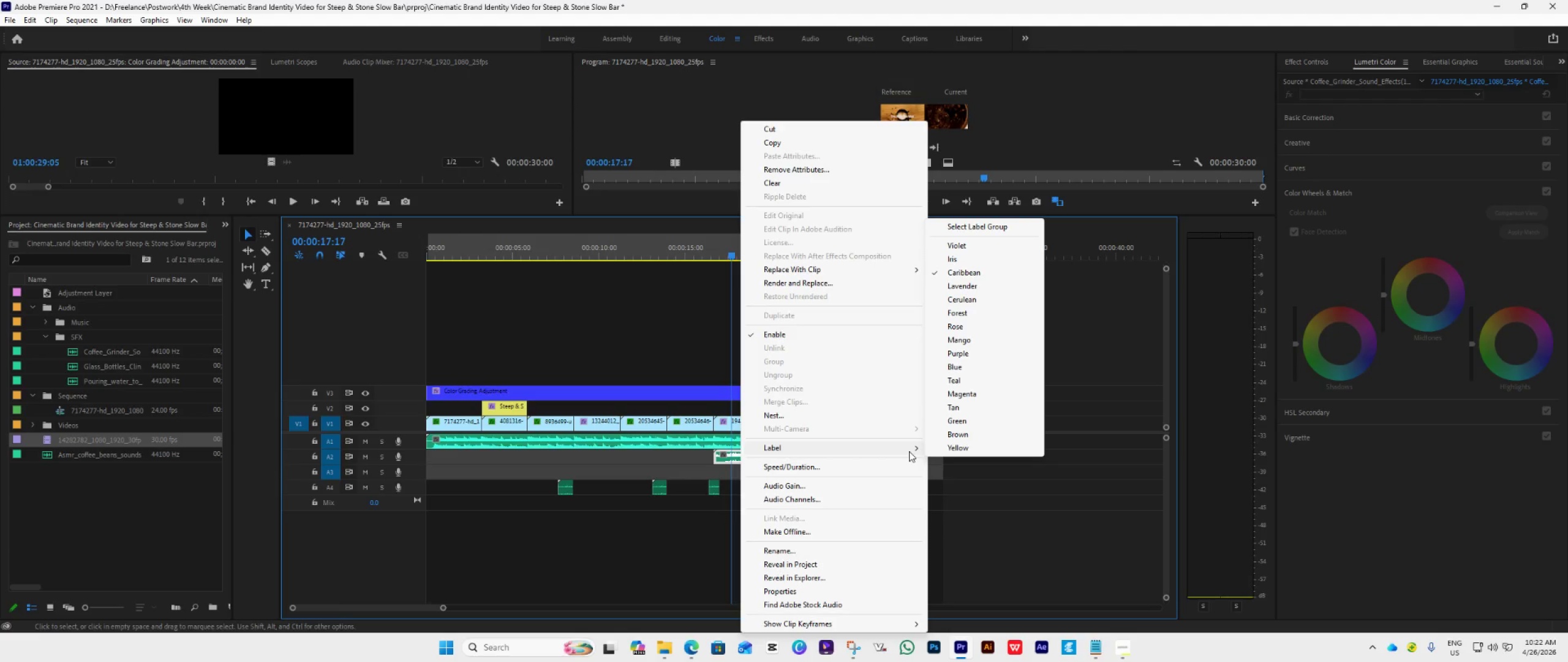 
left_click([959, 435])
 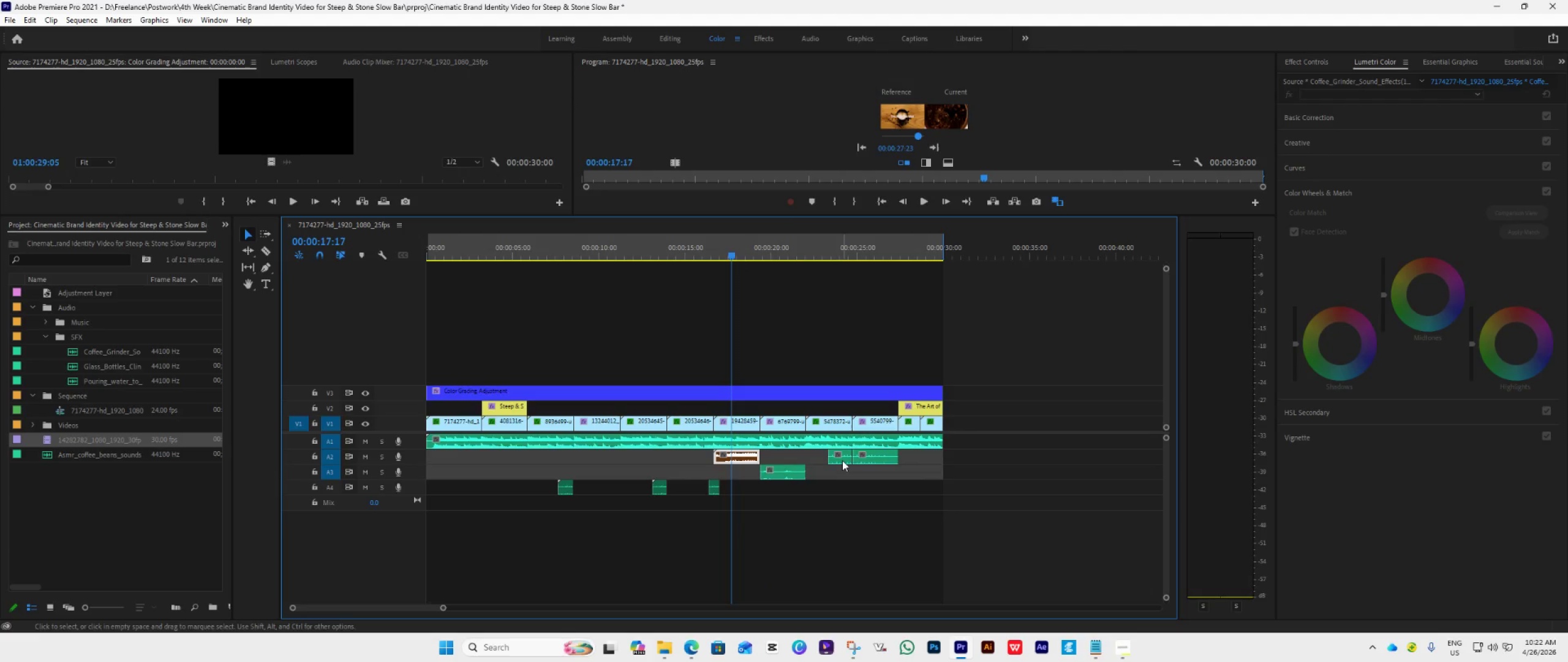 
key(Space)
 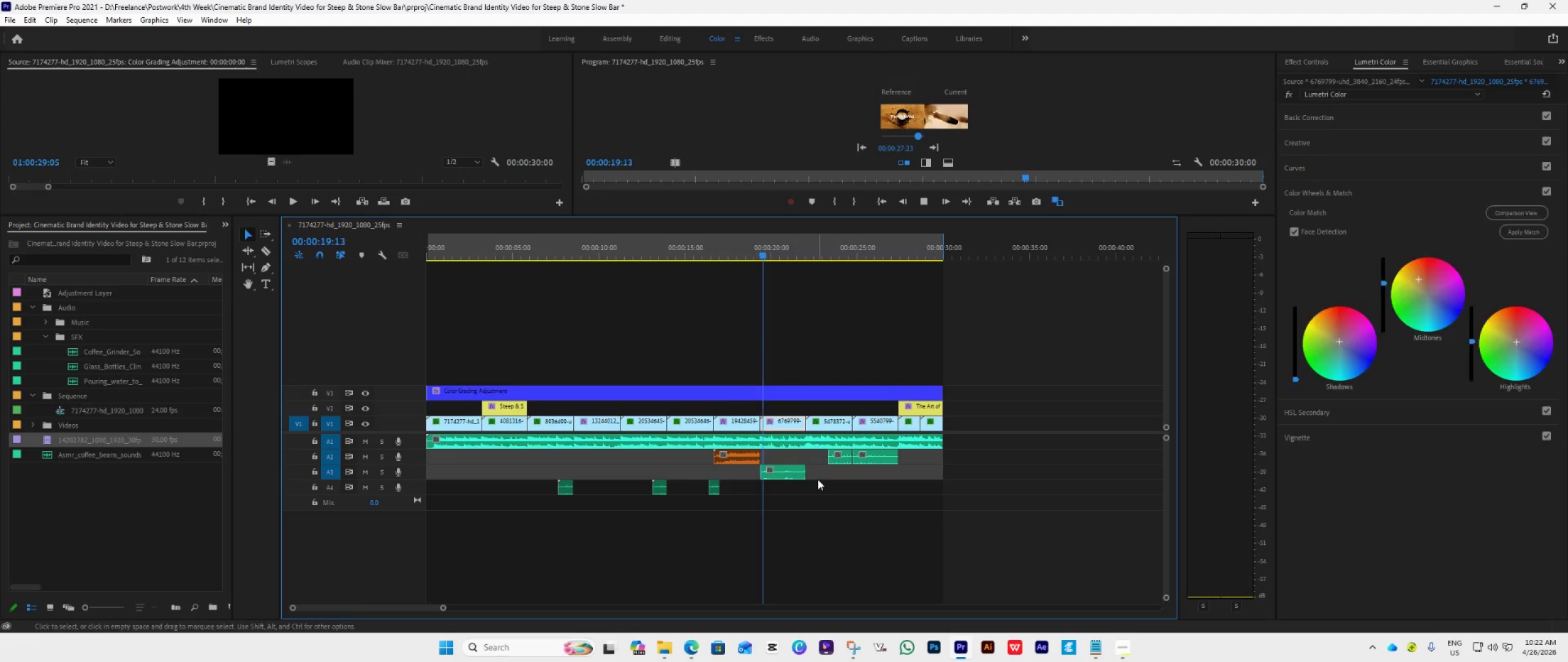 
key(Space)
 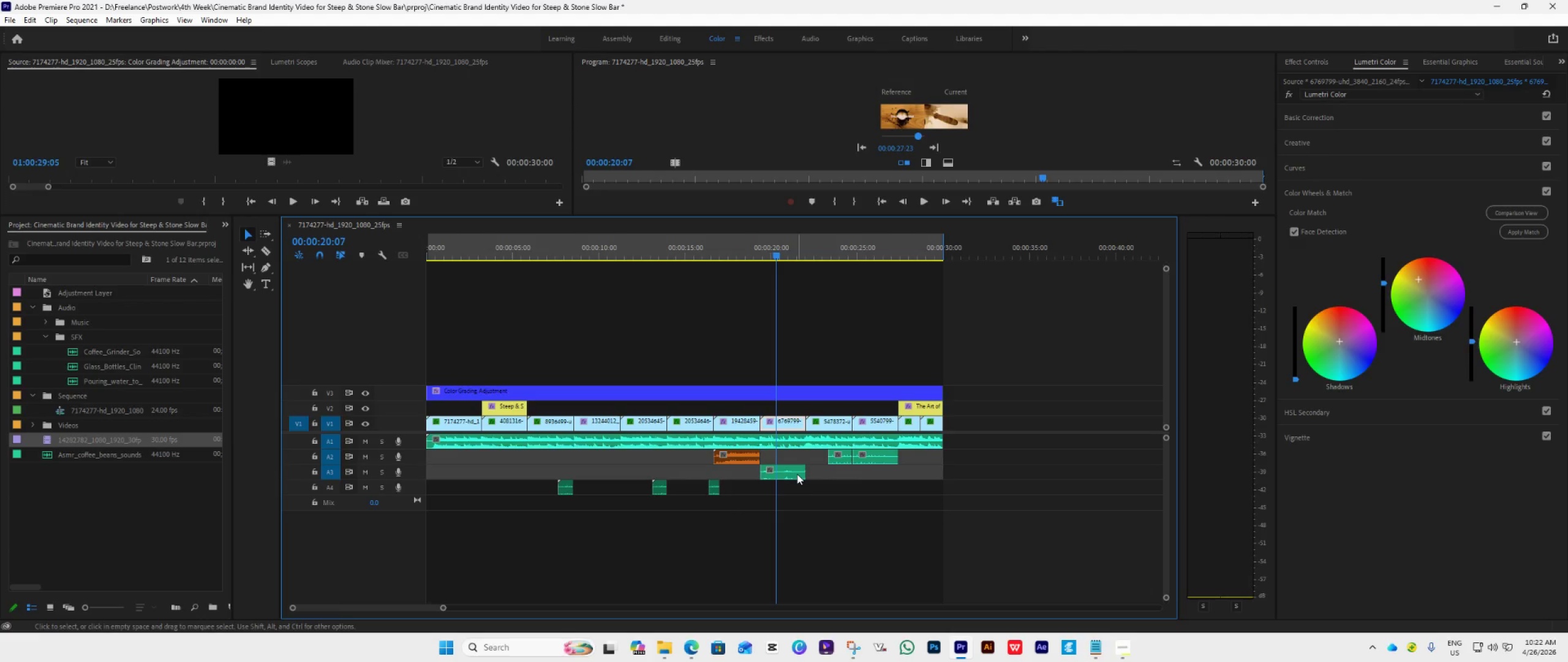 
right_click([797, 474])
 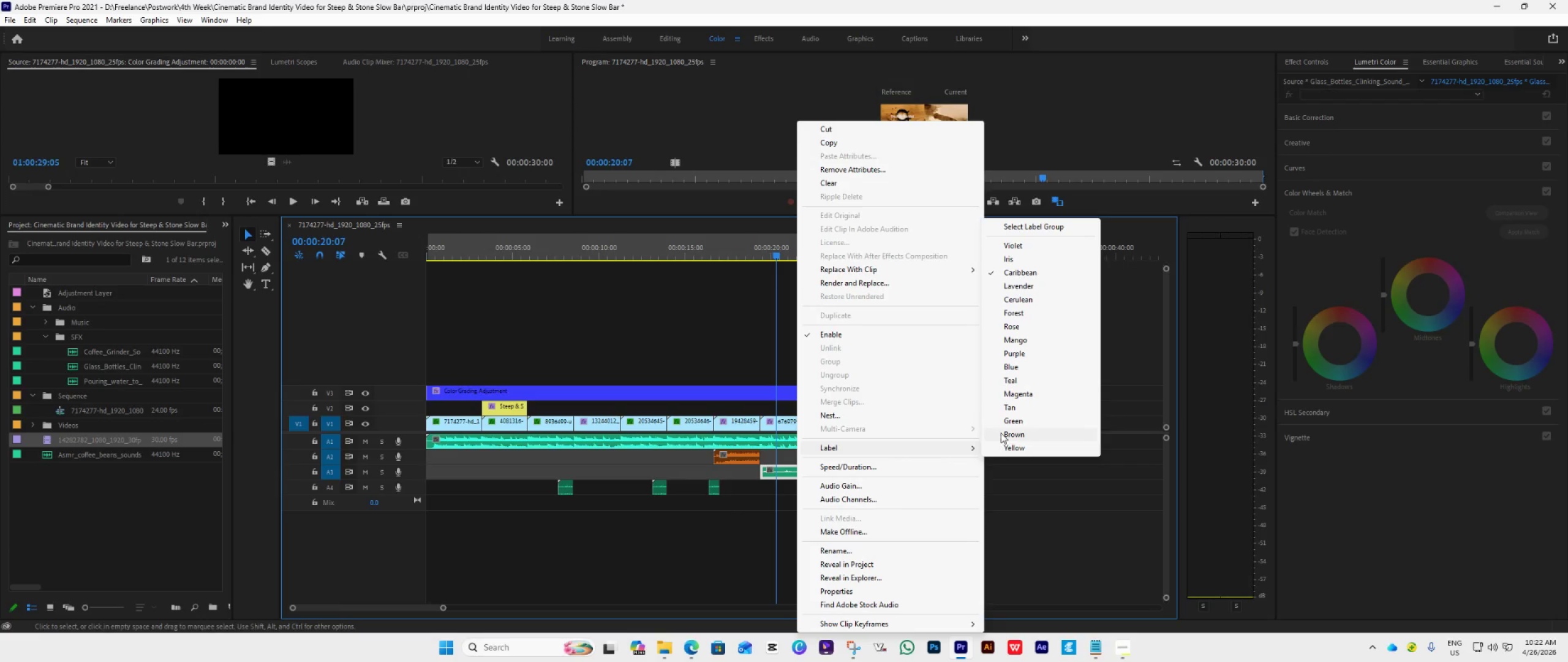 
wait(6.88)
 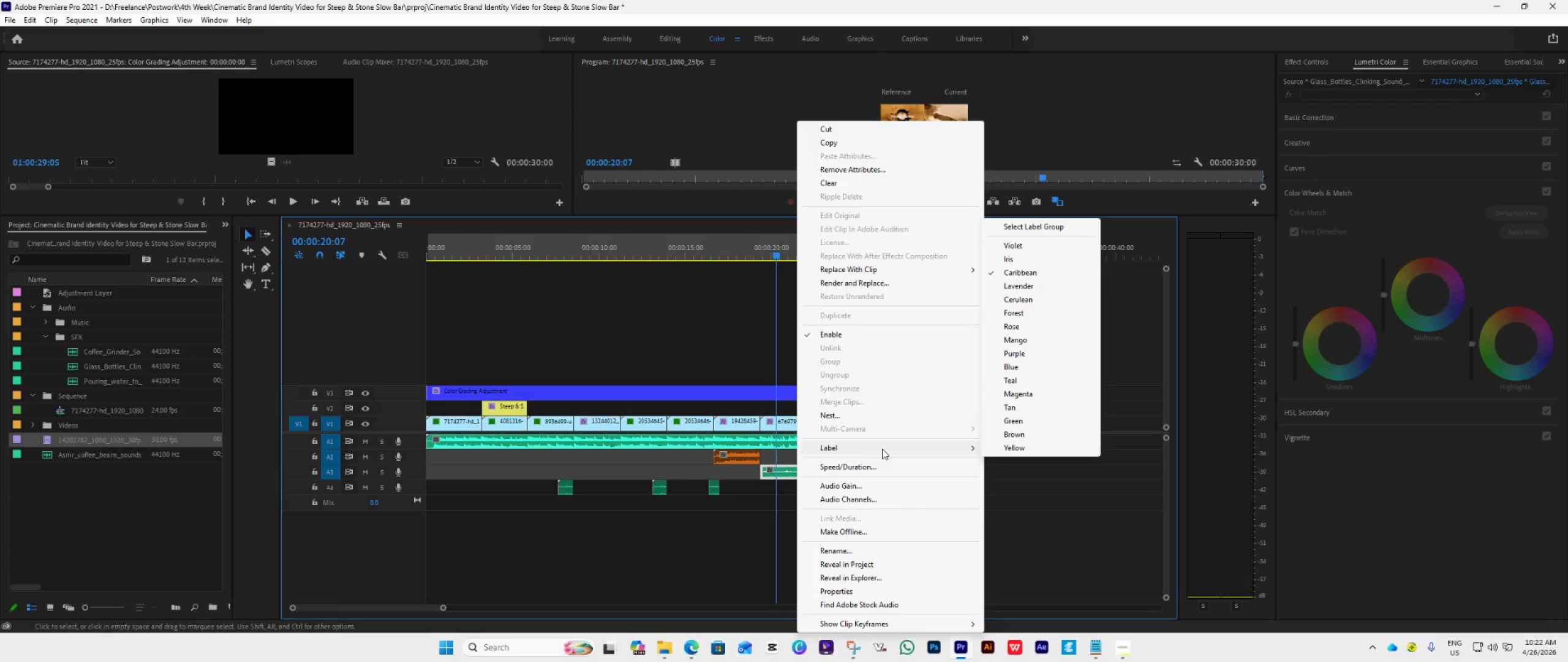 
left_click([1034, 378])
 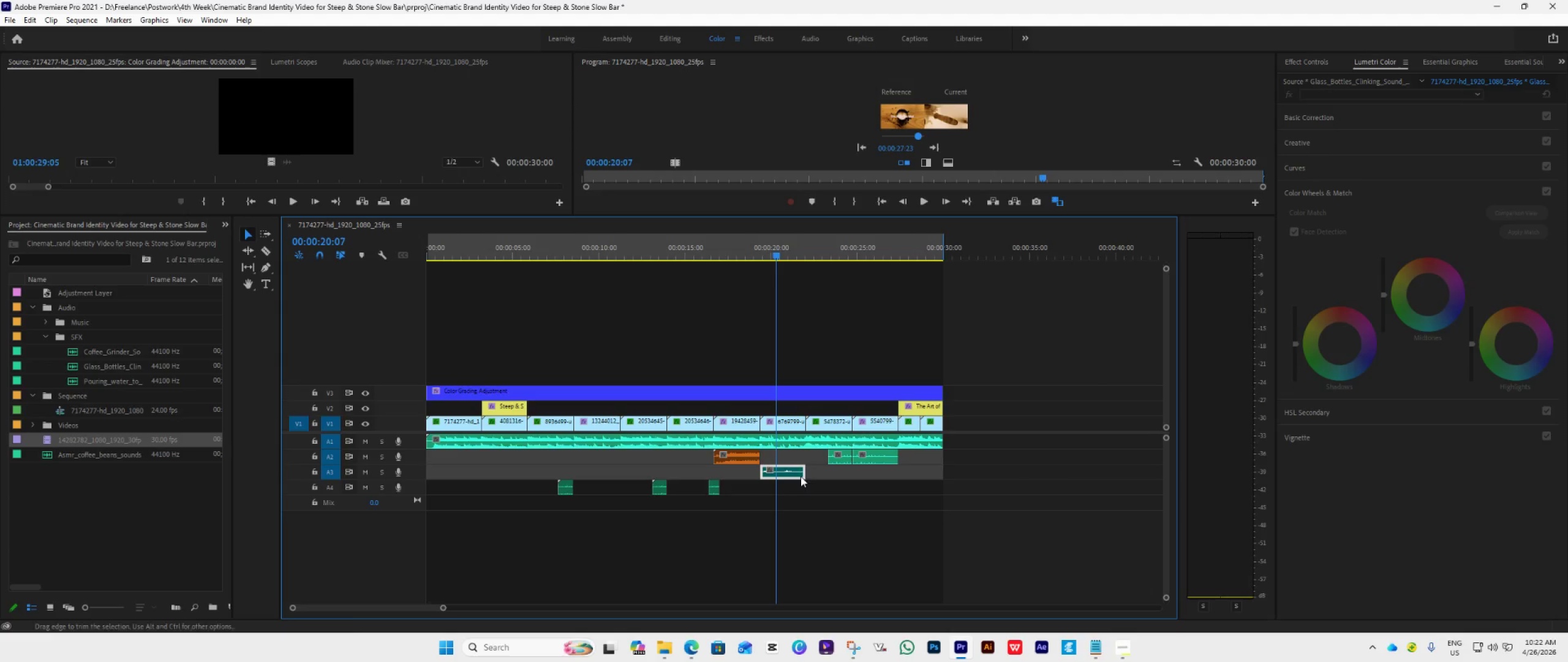 
right_click([790, 473])
 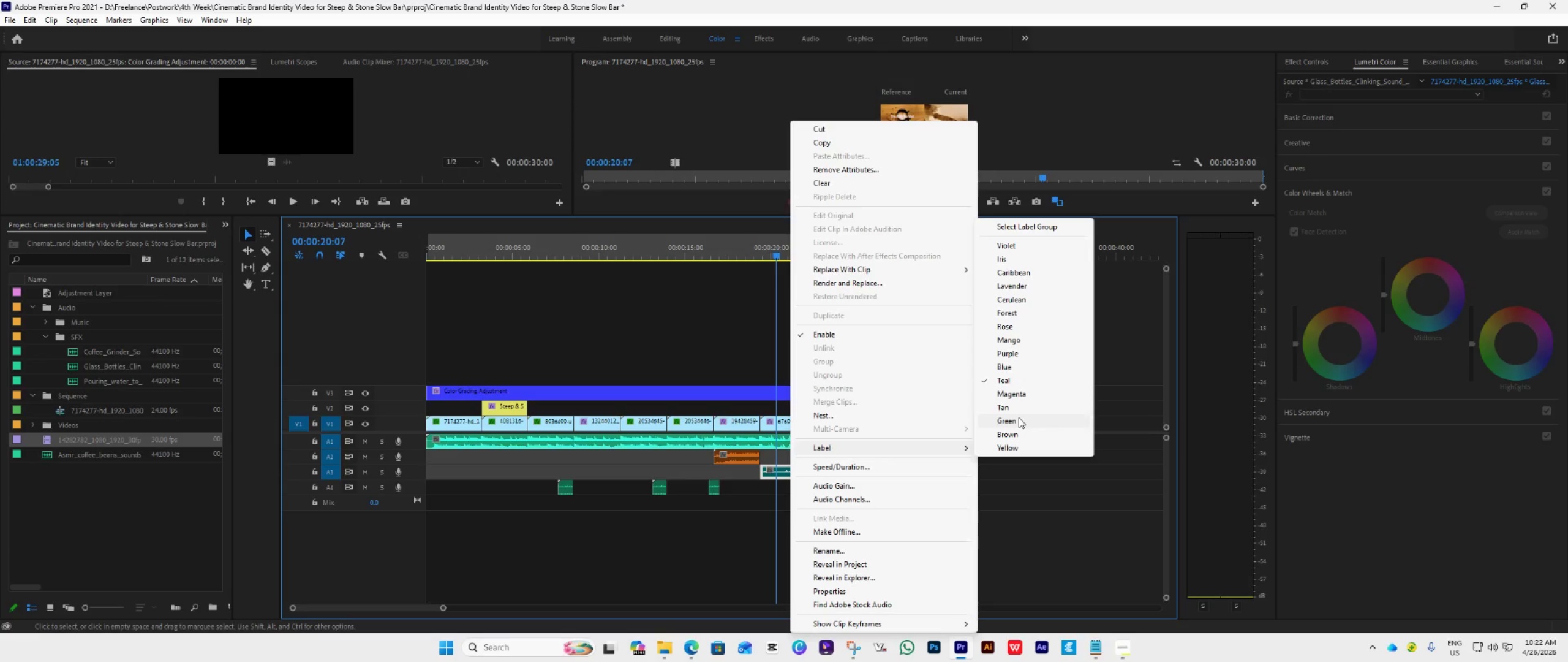 
wait(6.5)
 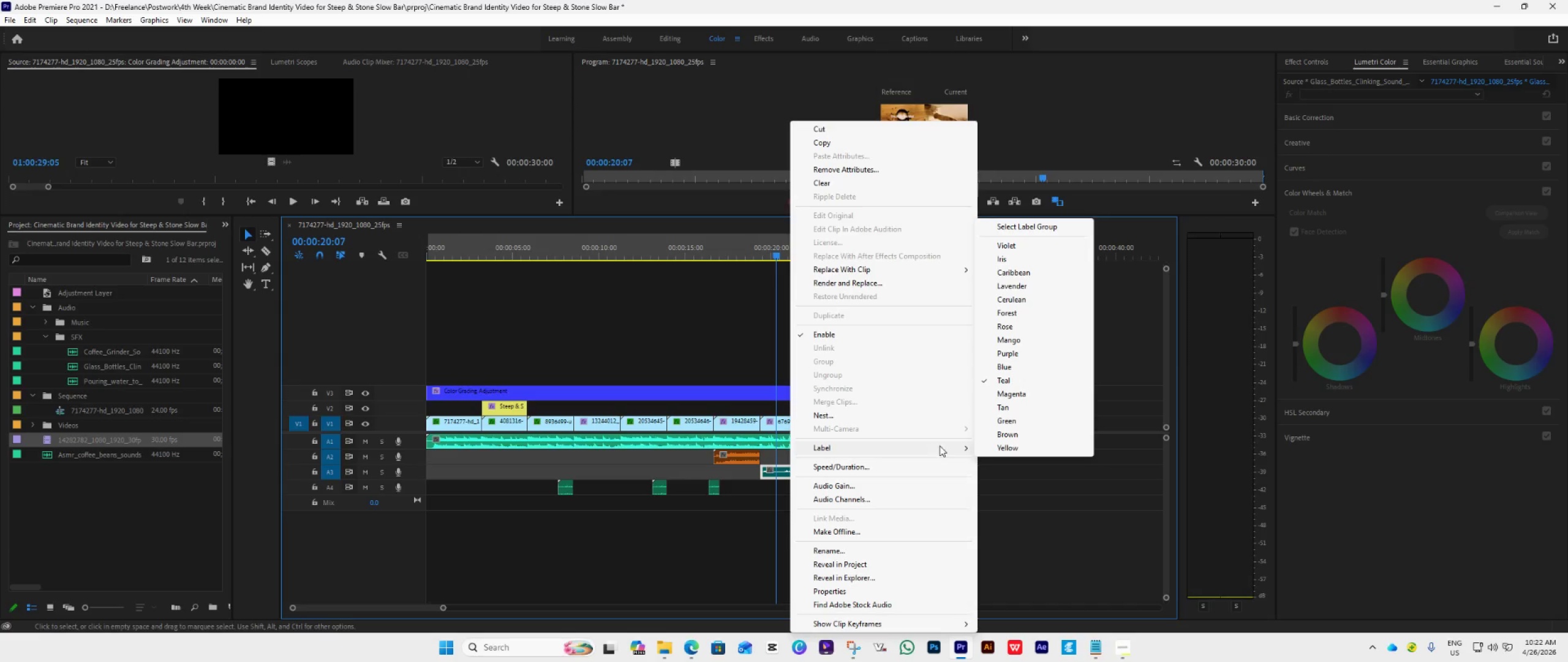 
left_click([1018, 407])
 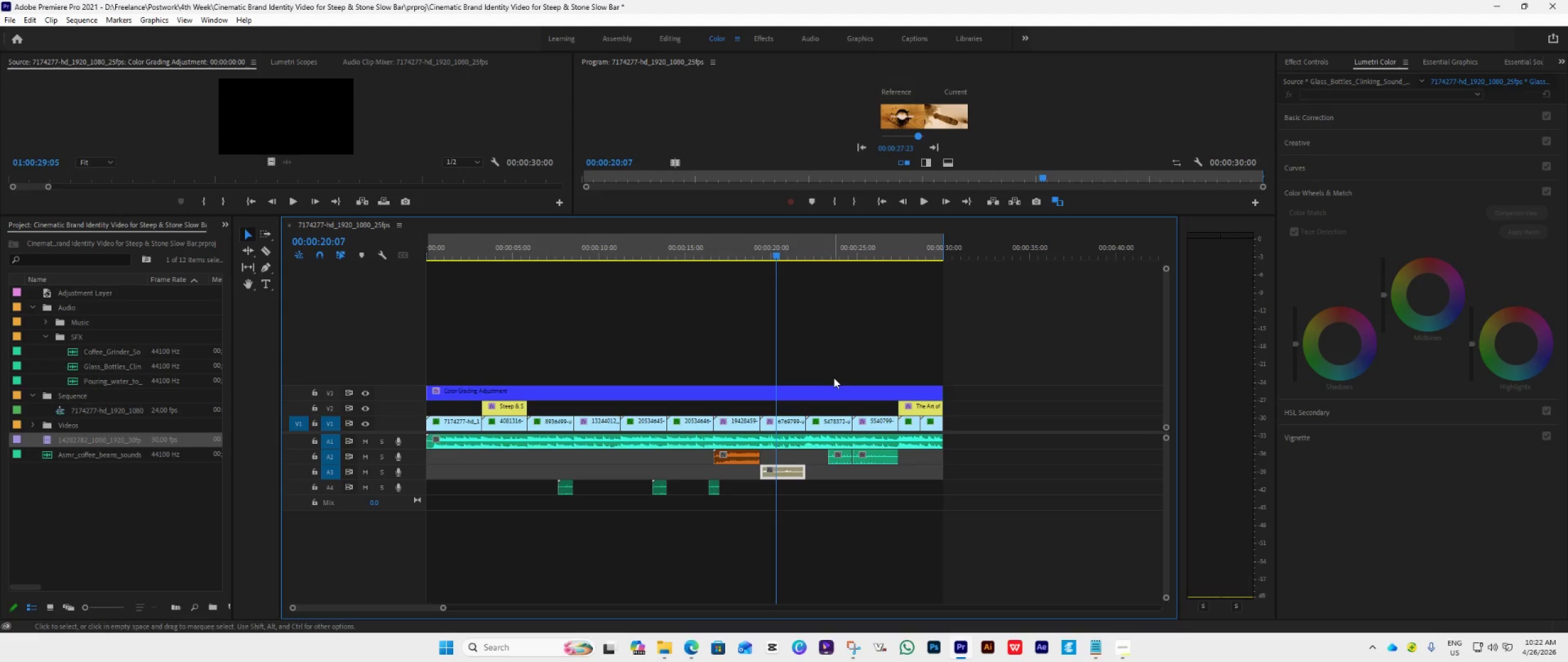 
left_click([834, 258])
 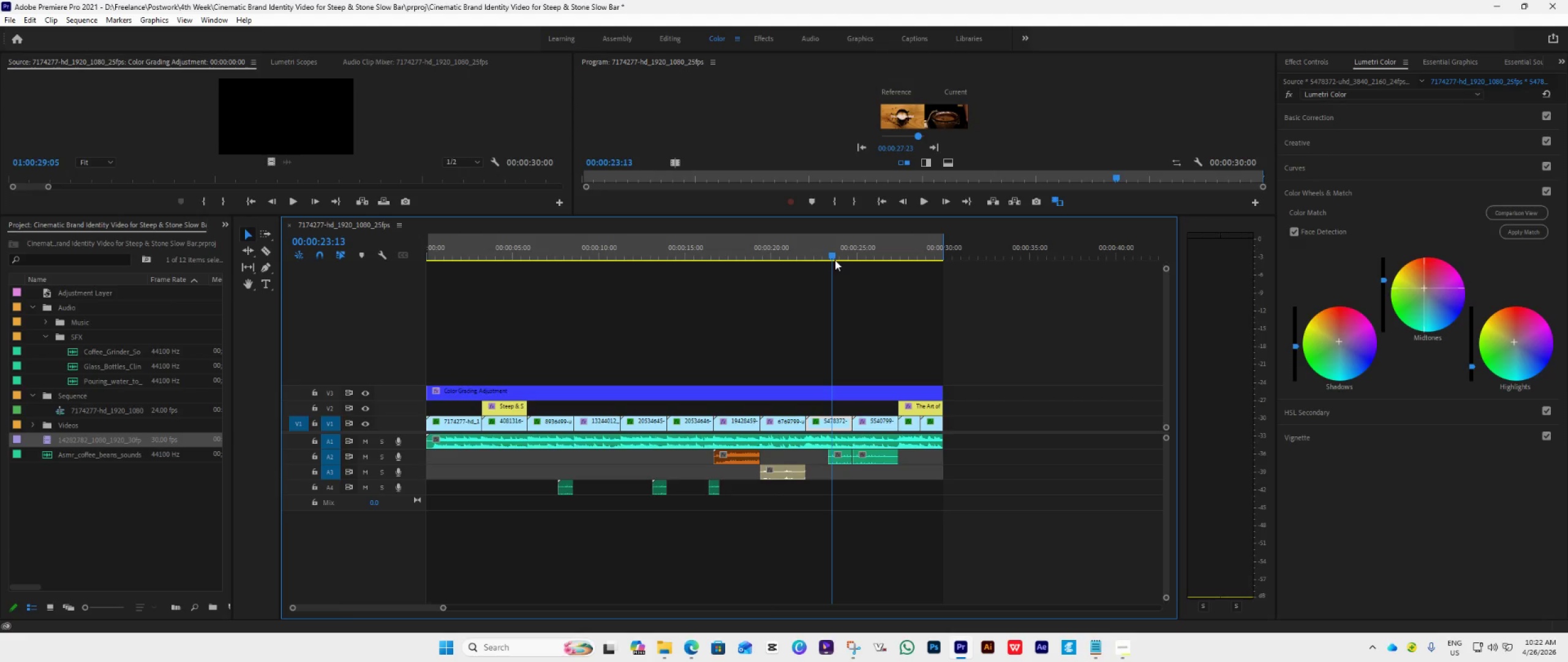 
key(Space)
 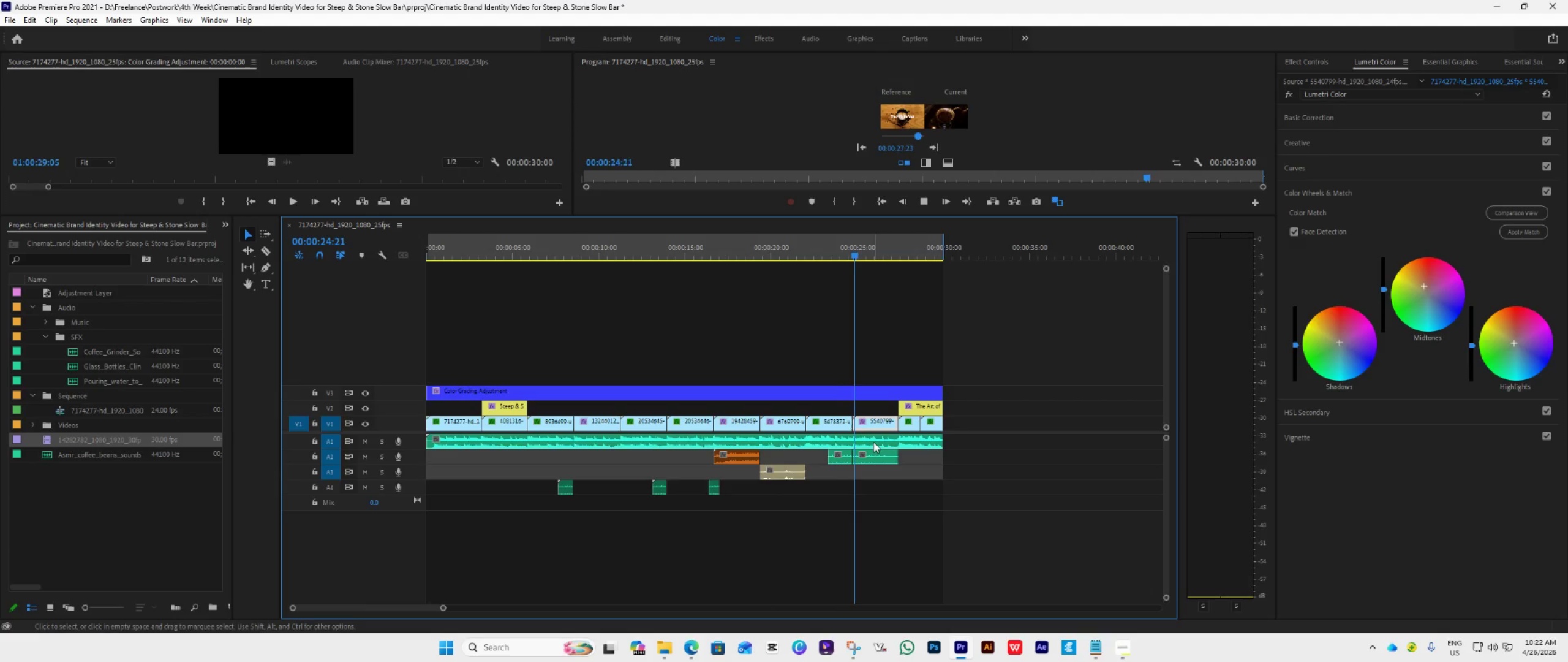 
key(Space)
 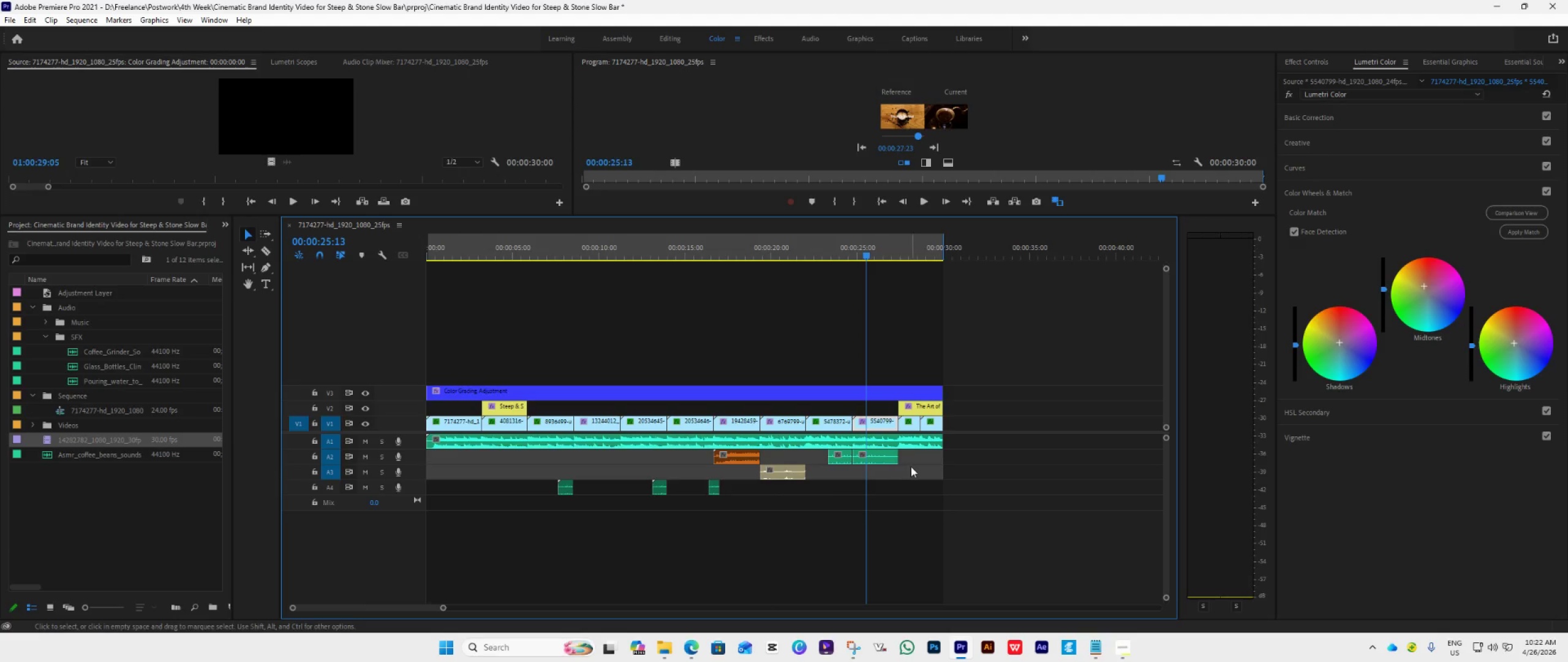 
left_click_drag(start_coordinate=[911, 466], to_coordinate=[838, 457])
 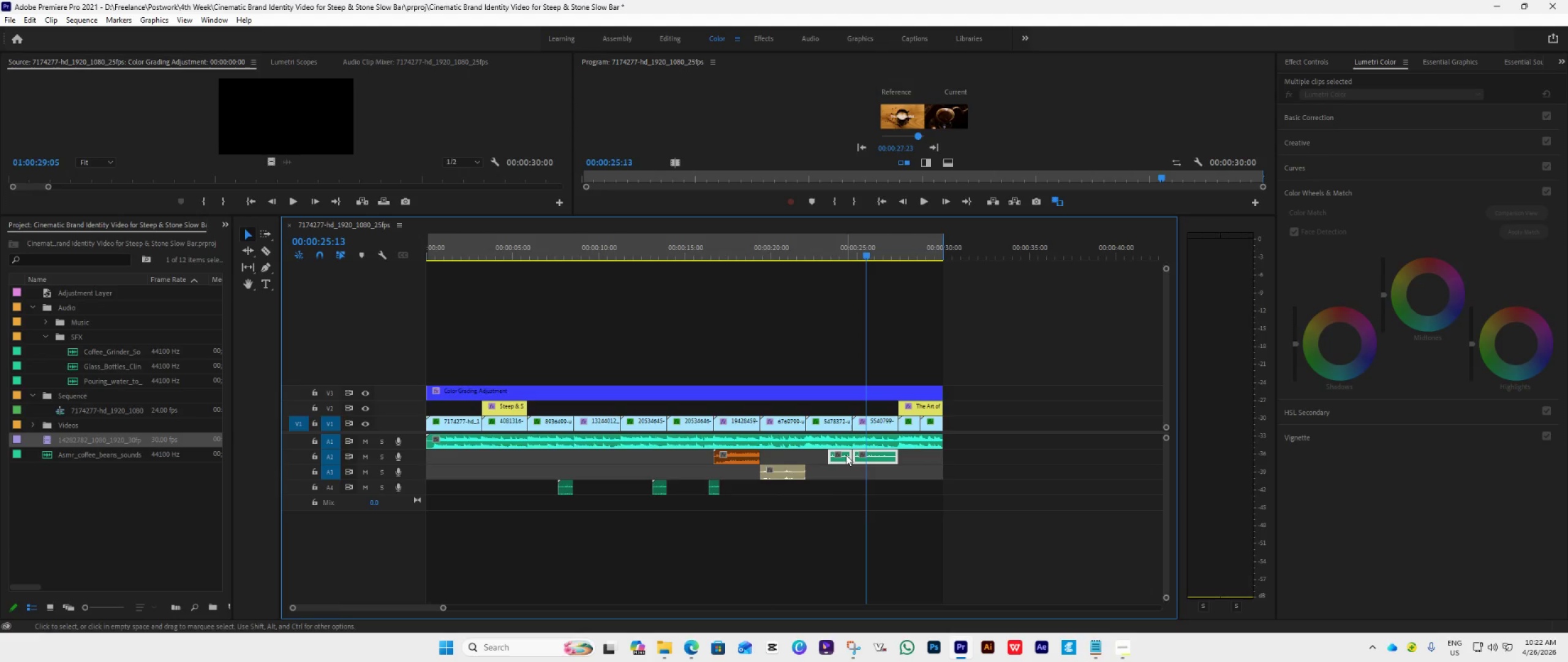 
right_click([846, 455])
 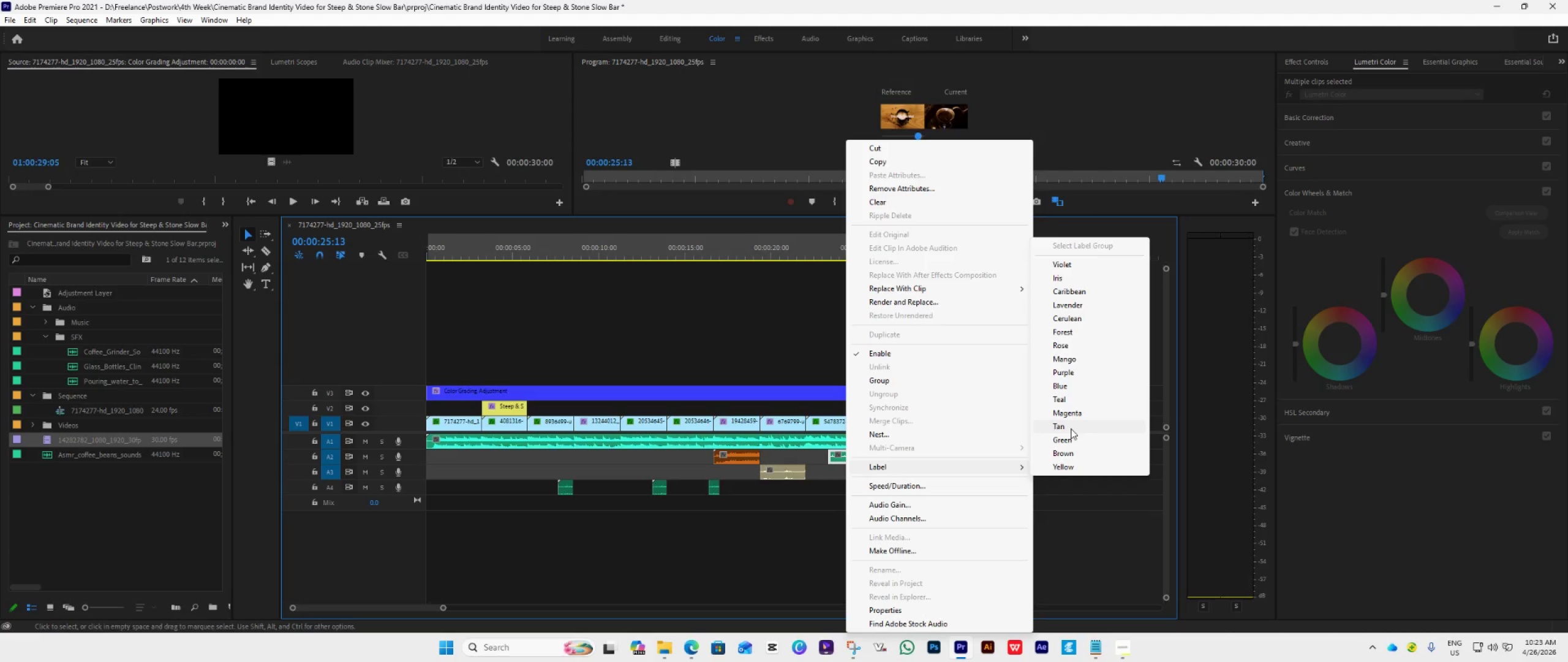 
wait(6.12)
 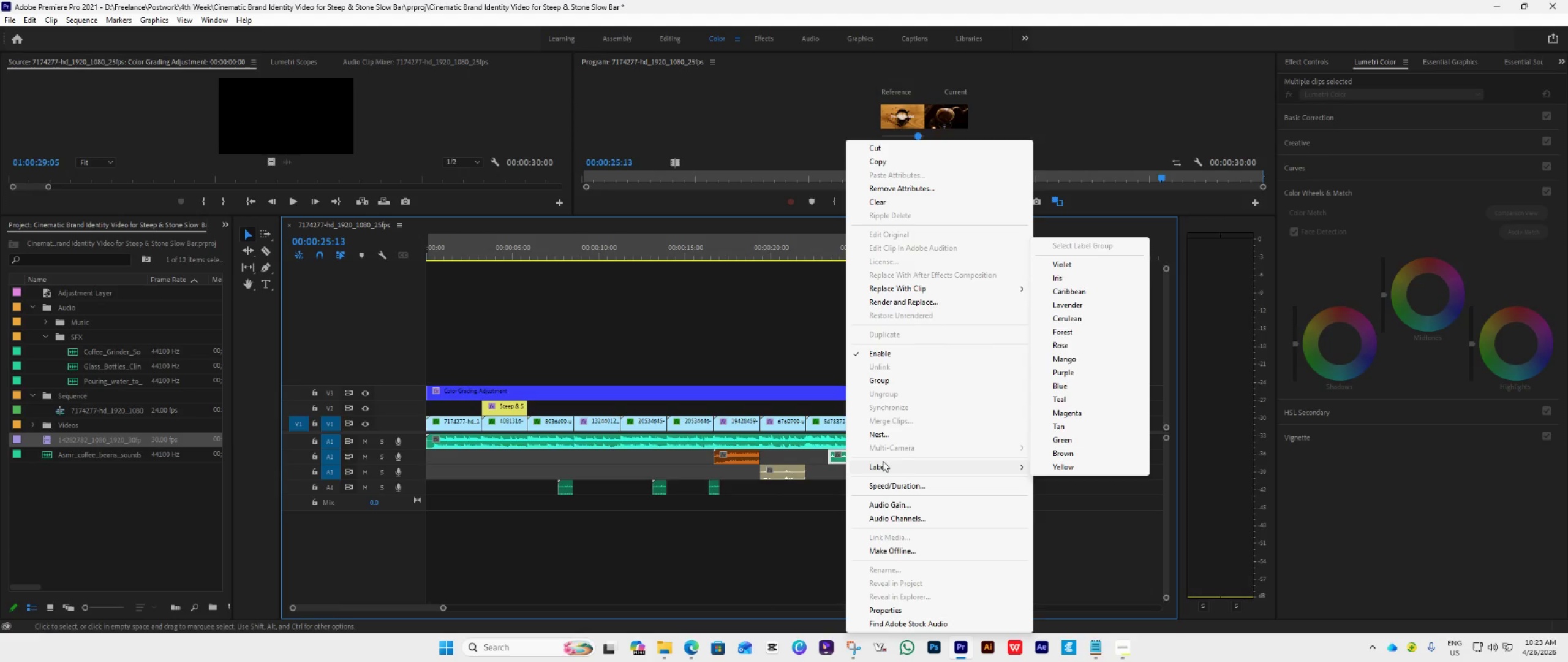 
left_click([1077, 332])
 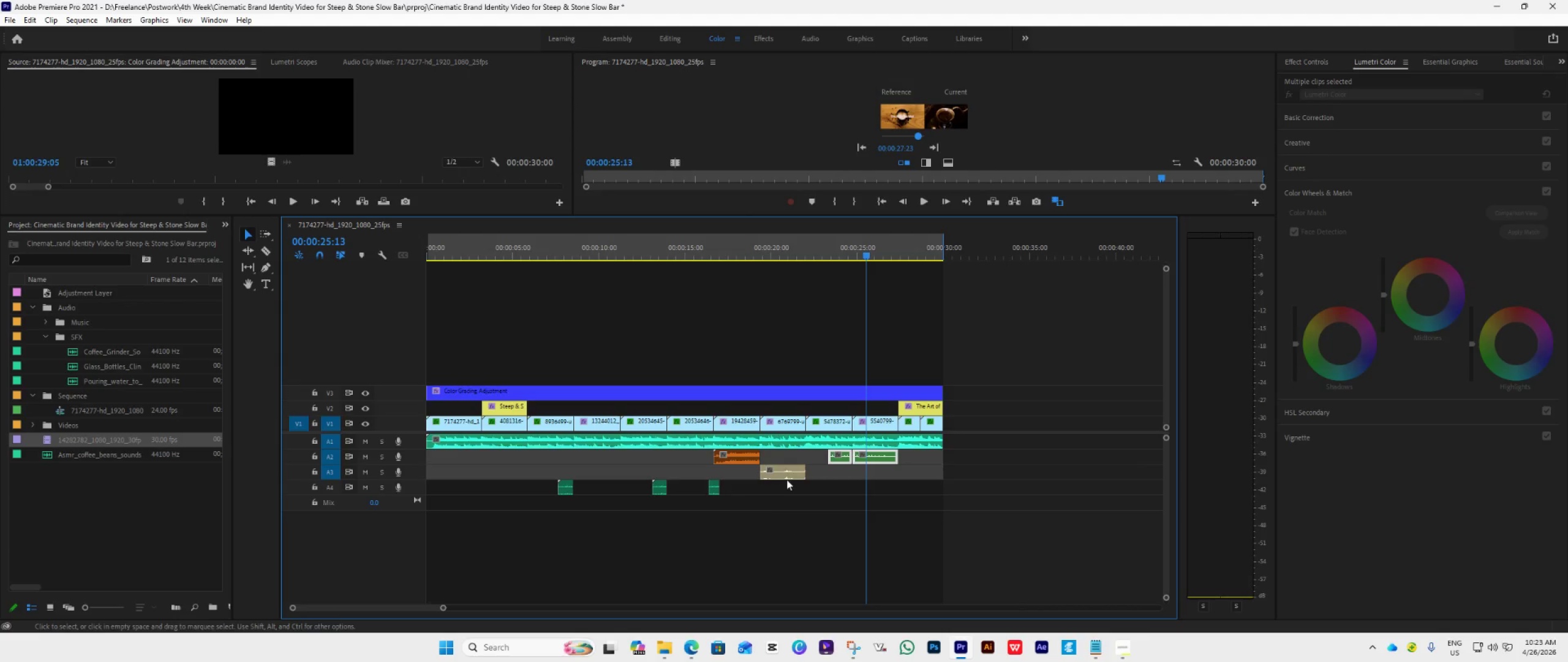 
right_click([888, 457])
 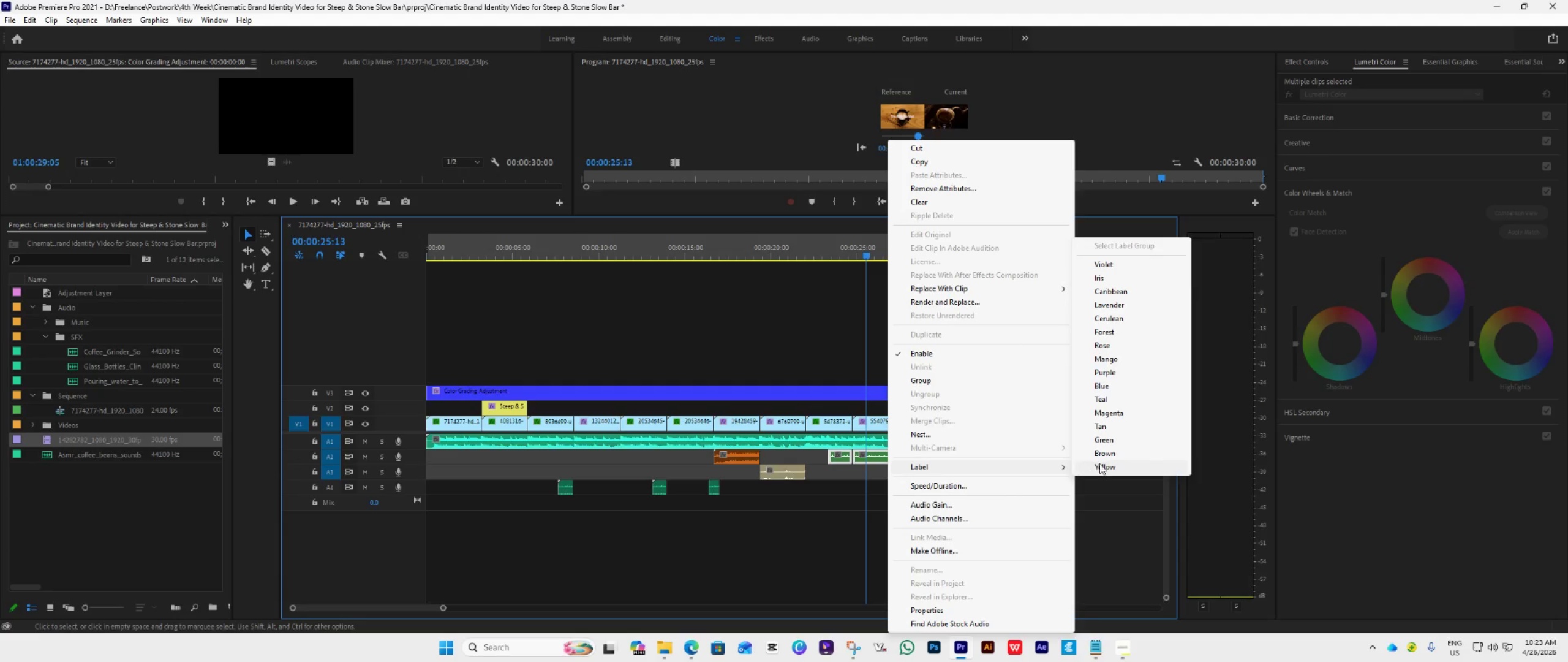 
wait(7.11)
 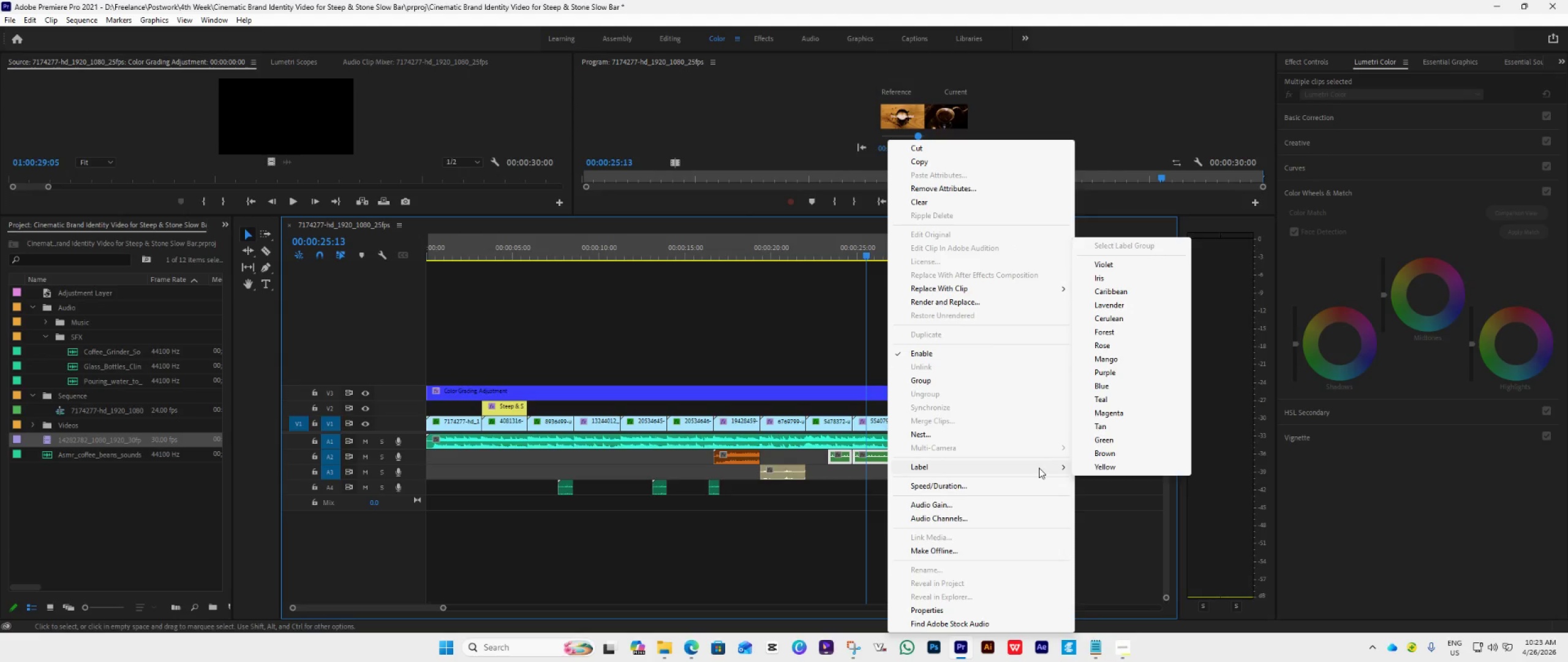 
left_click([1120, 314])
 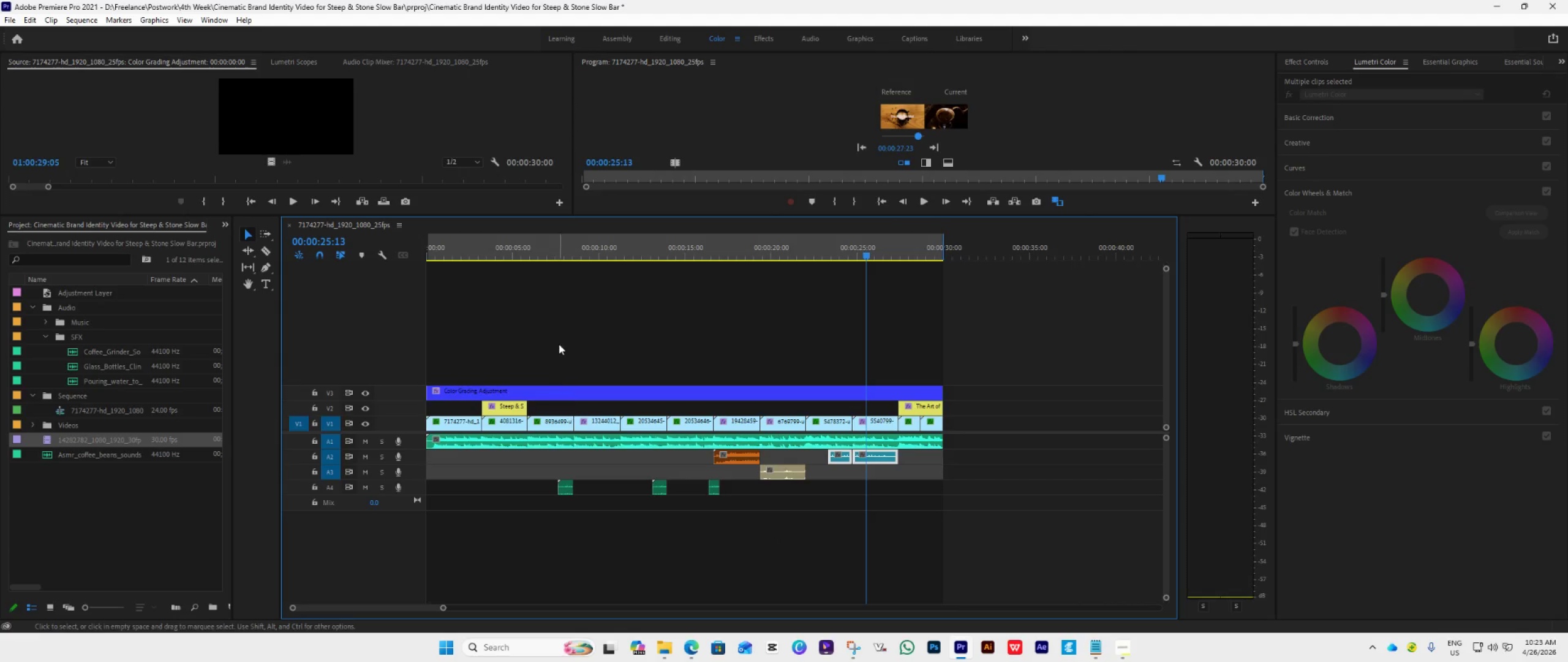 
double_click([554, 252])
 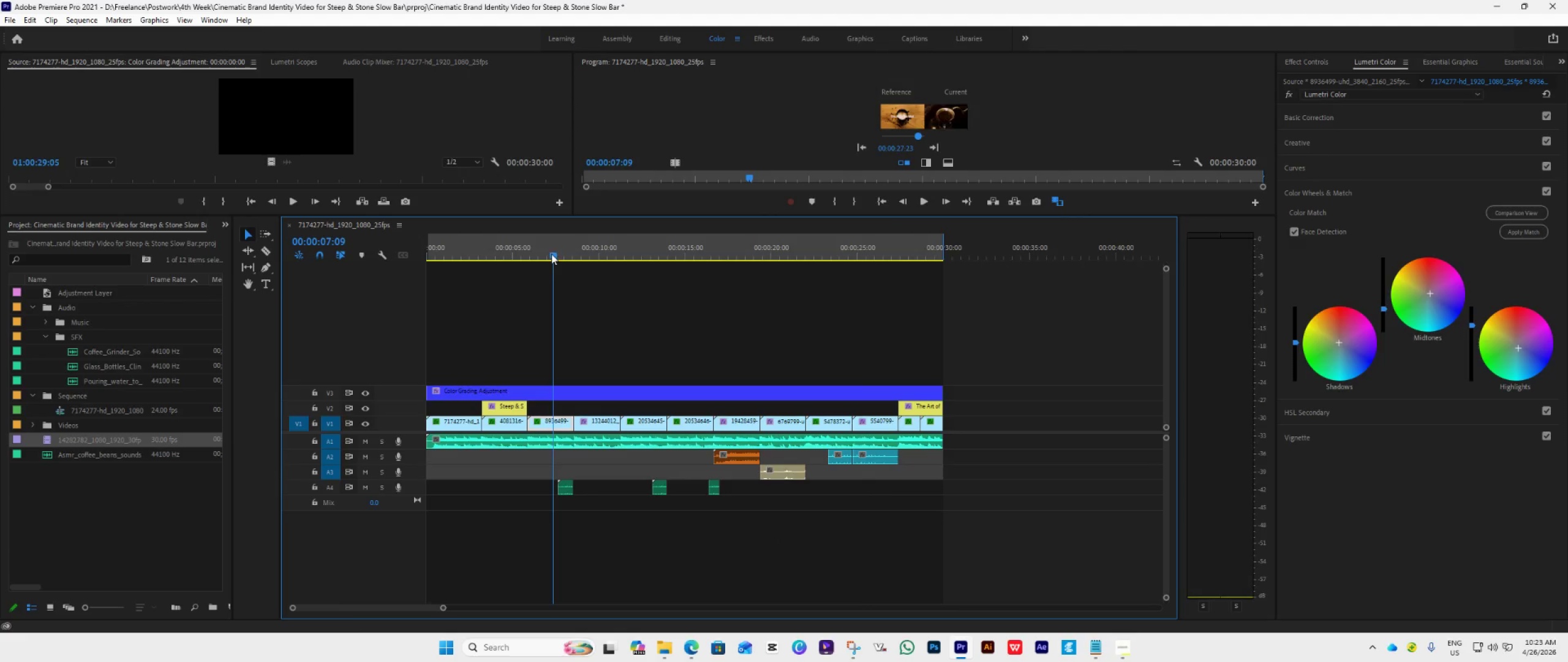 
key(Space)
 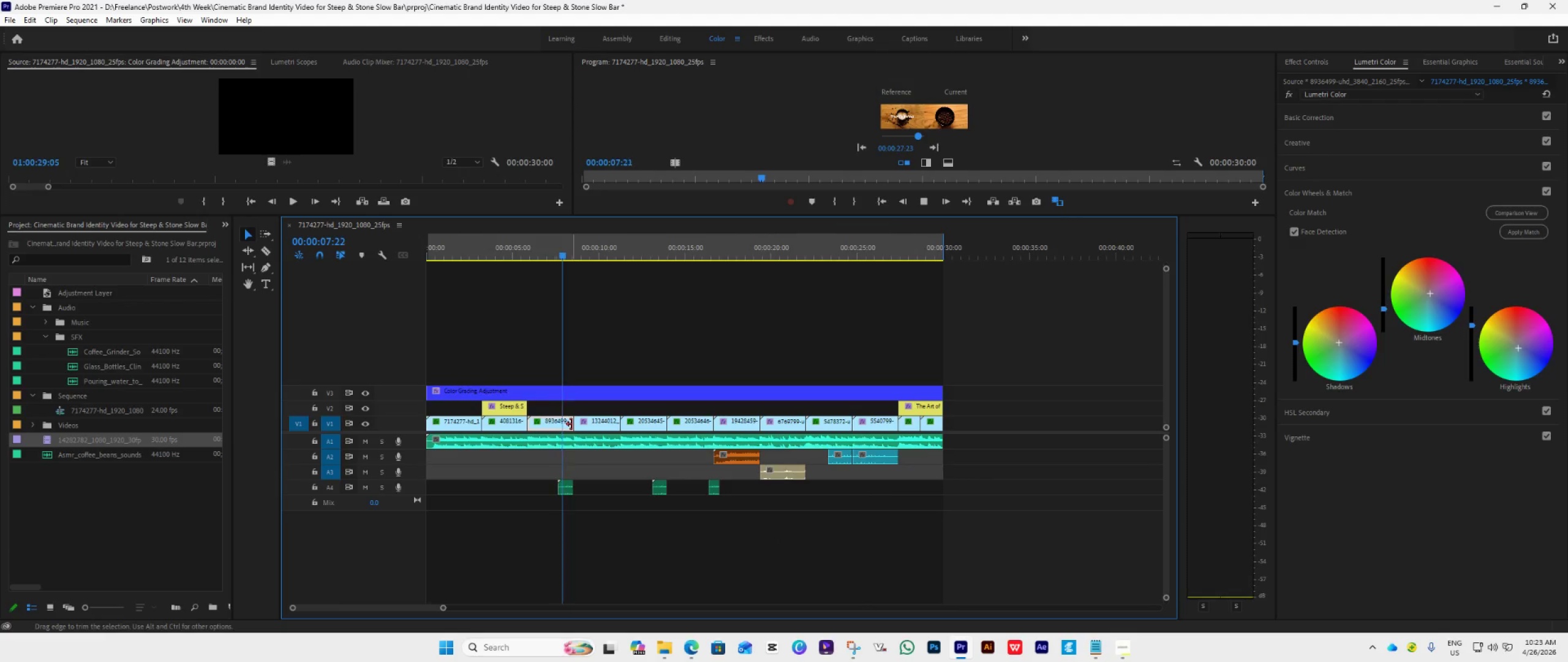 
key(Space)
 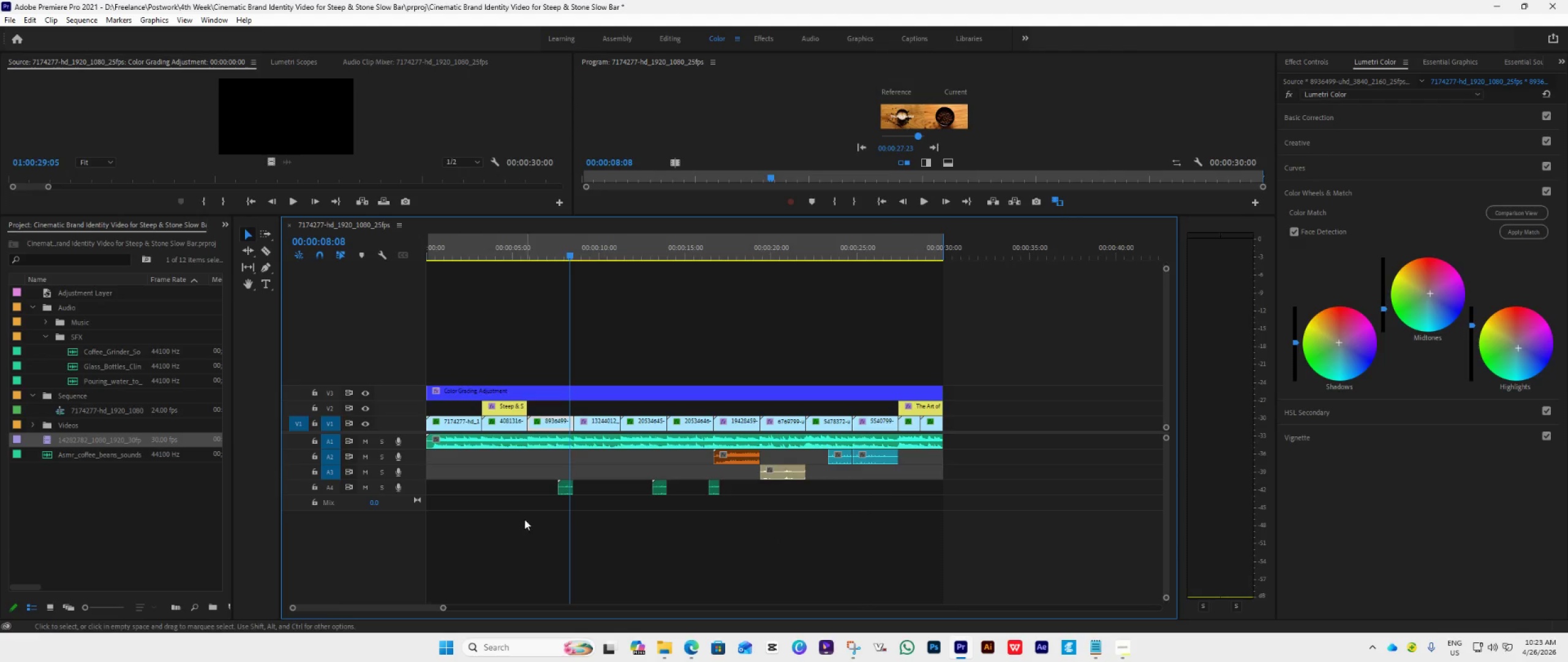 
left_click_drag(start_coordinate=[524, 517], to_coordinate=[765, 492])
 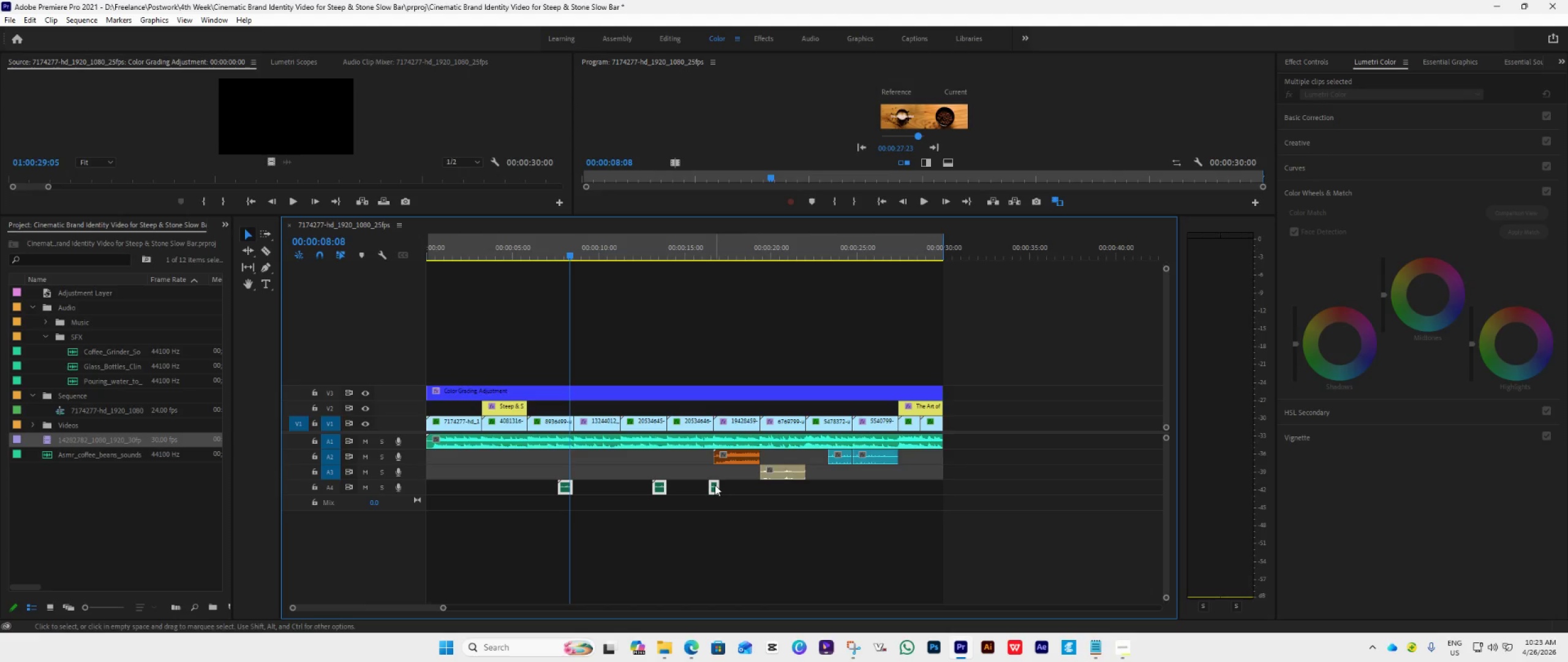 
right_click([715, 485])
 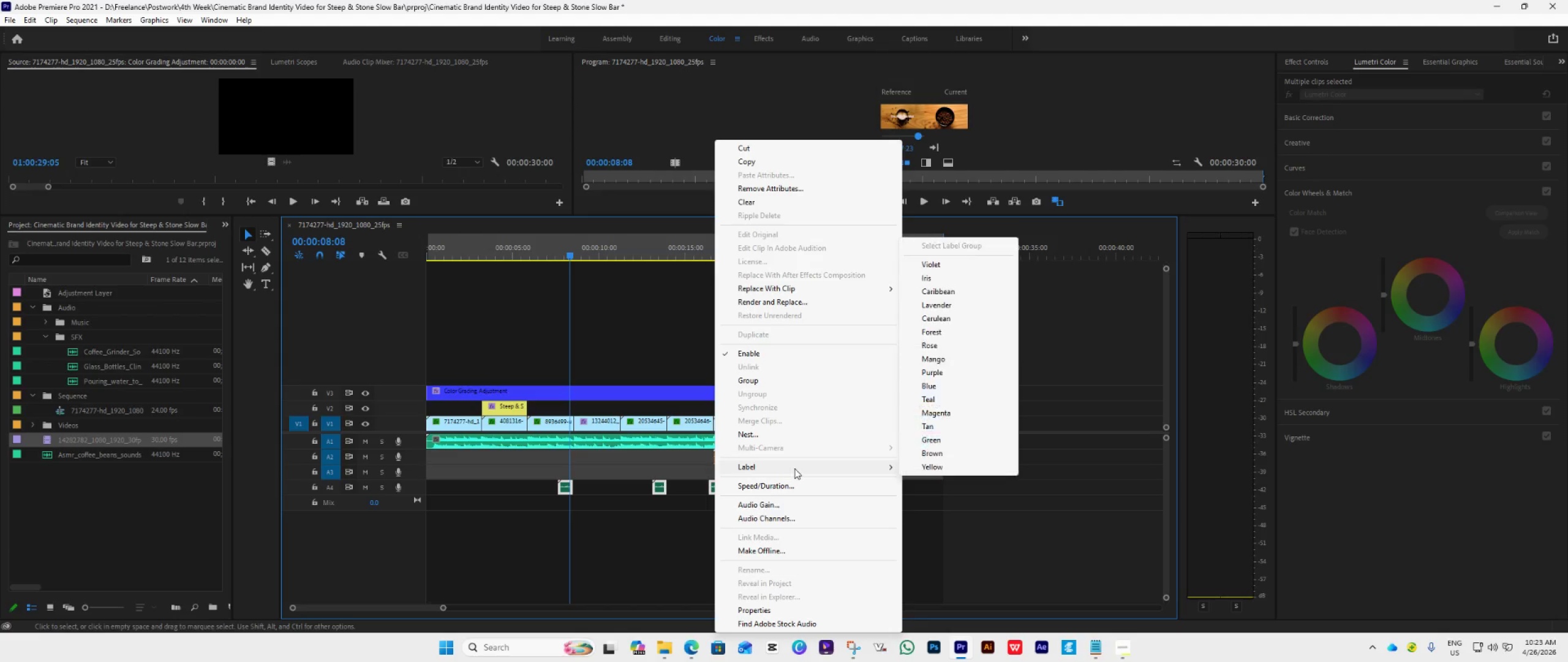 
mouse_move([856, 467])
 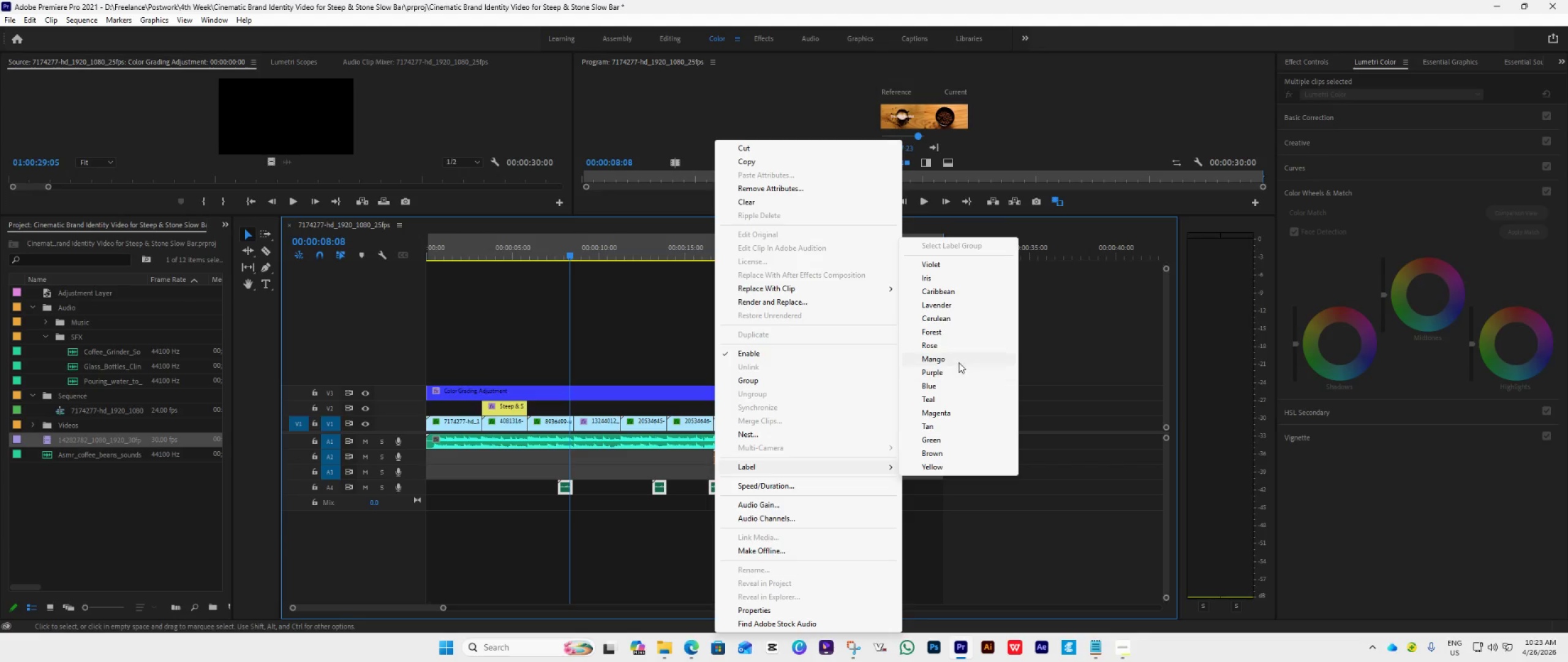 
wait(7.18)
 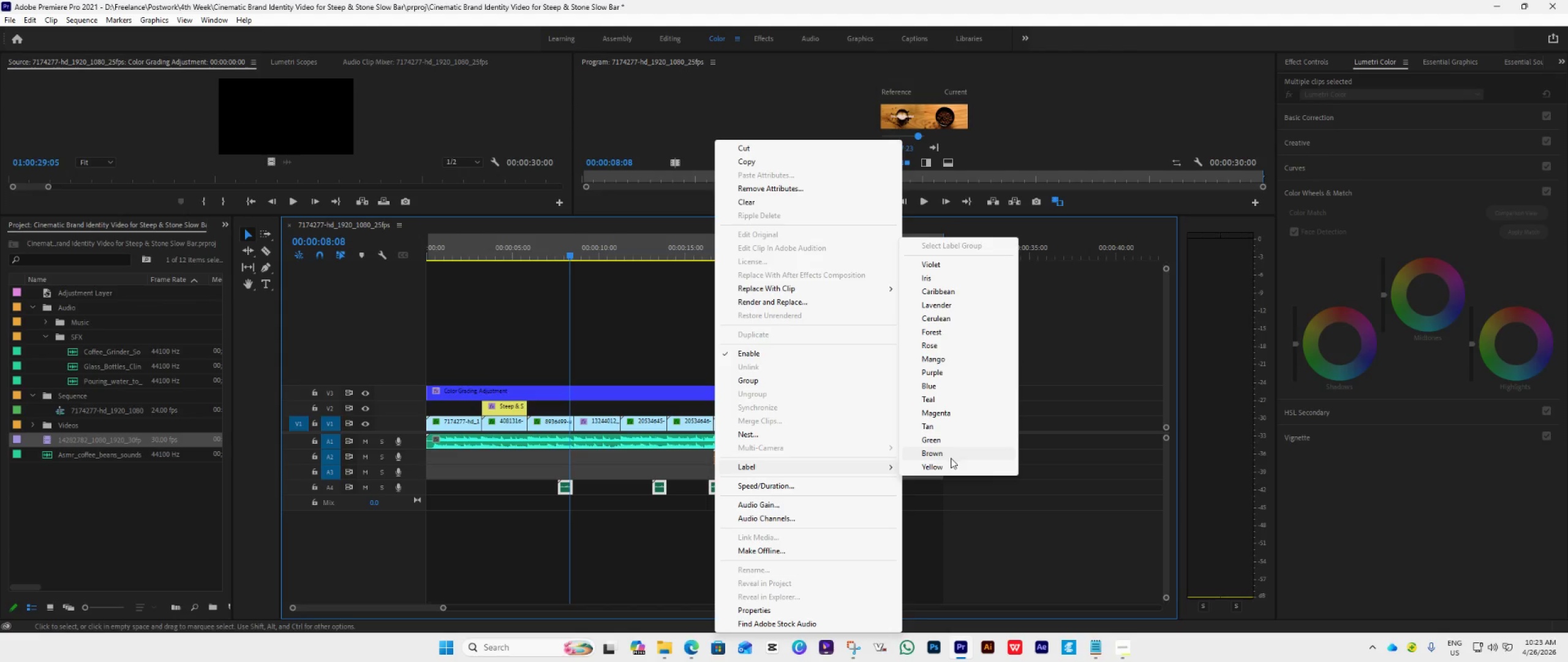 
left_click([941, 303])
 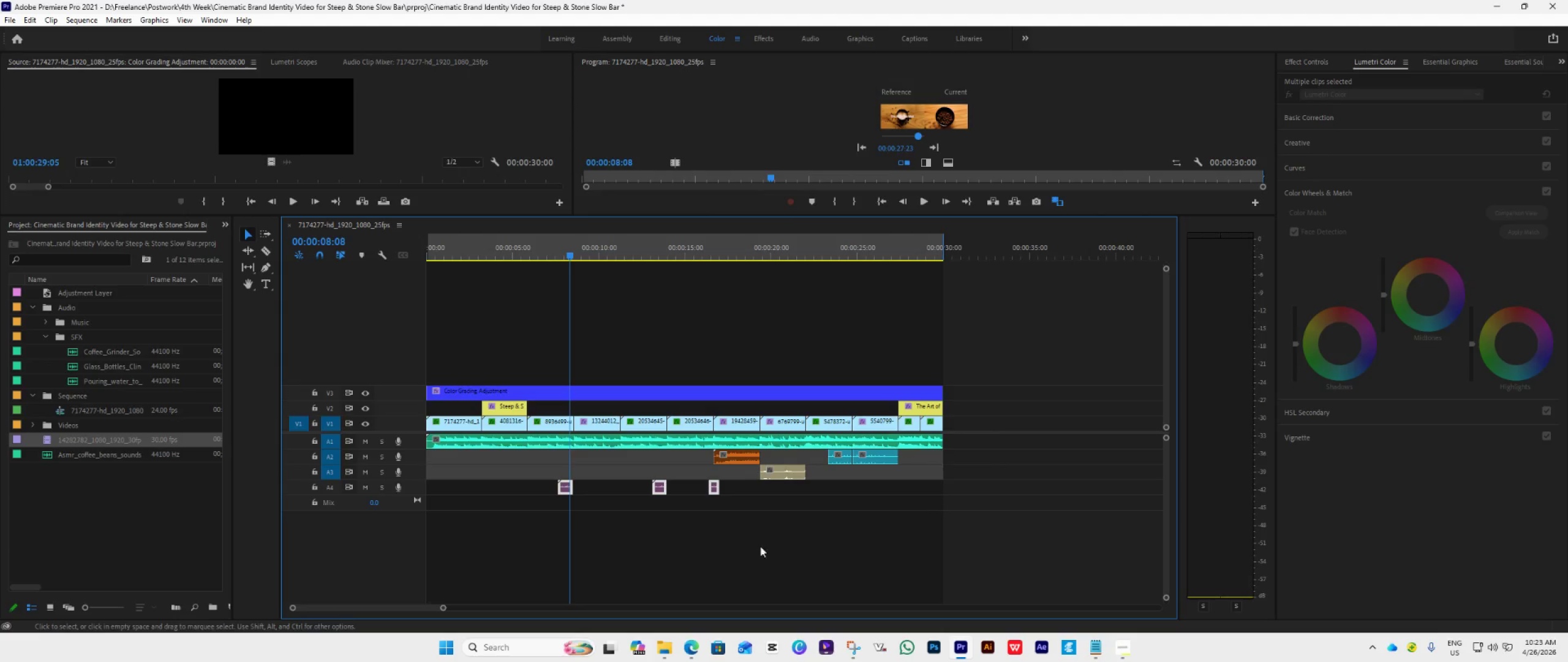 
left_click([737, 541])
 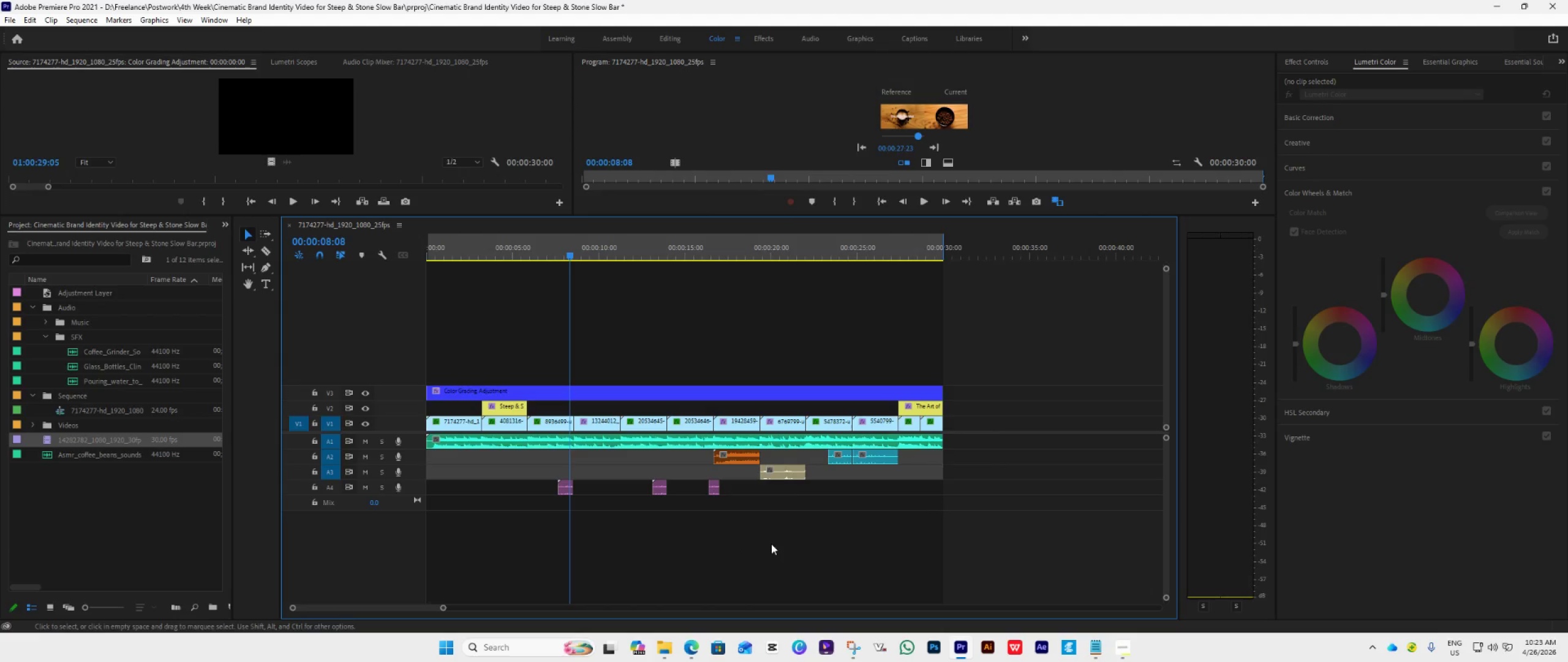 
key(Space)
 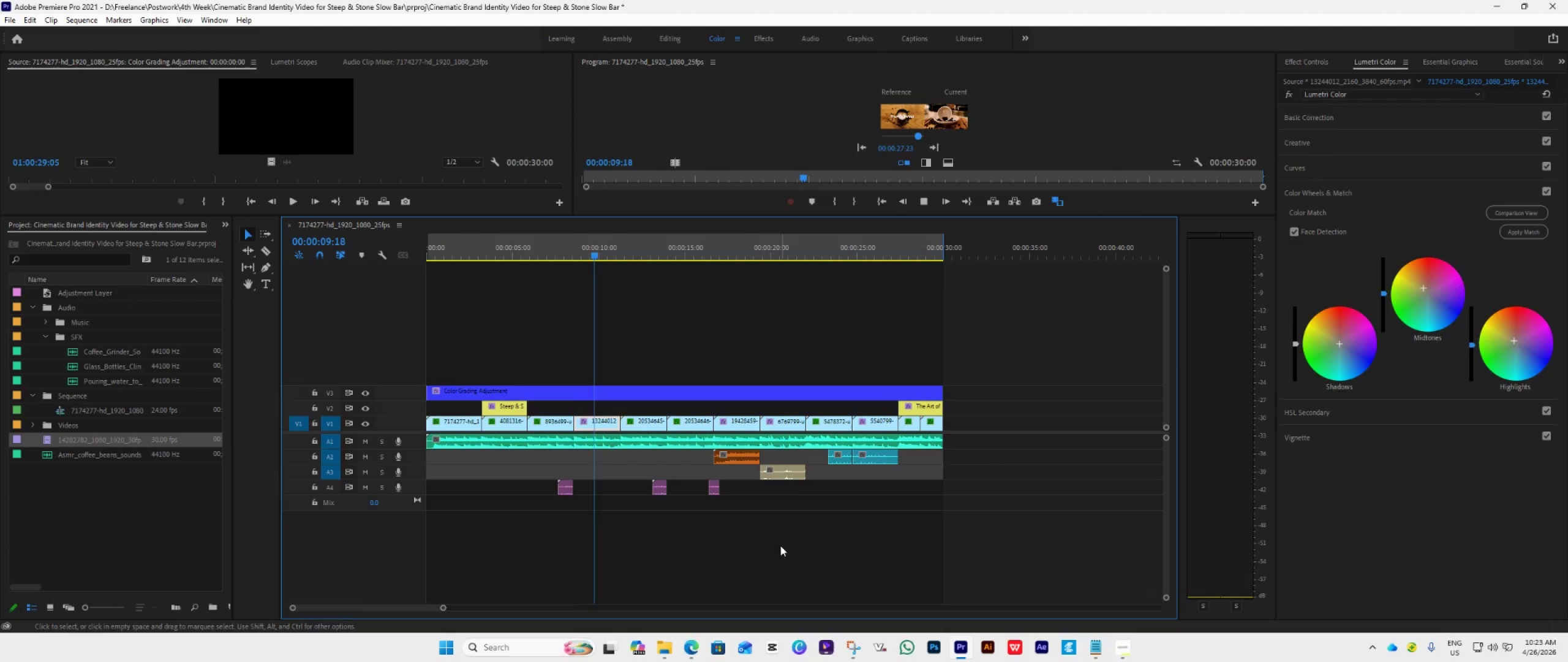 
hold_key(key=AltLeft, duration=0.42)
scroll: coordinate [780, 546], scroll_direction: down, amount: 4.0
 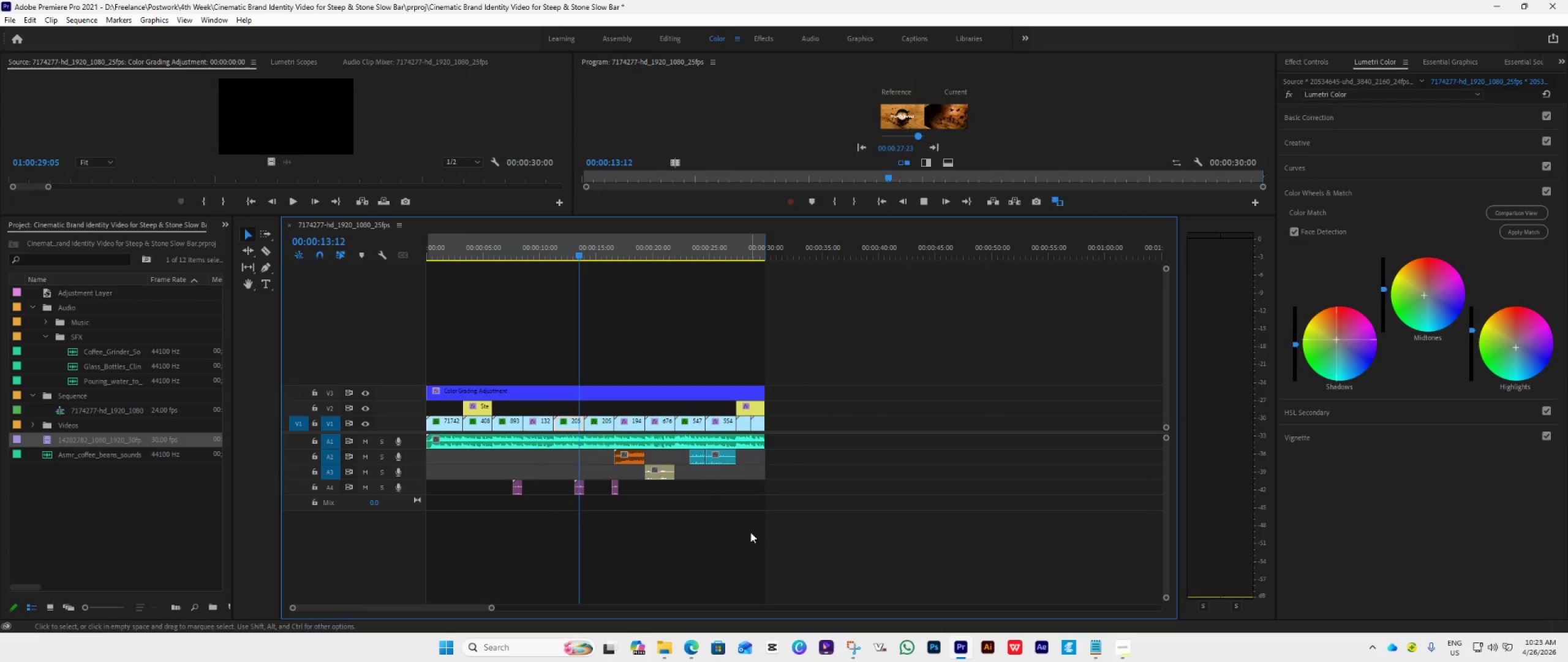 
key(Alt+AltLeft)
 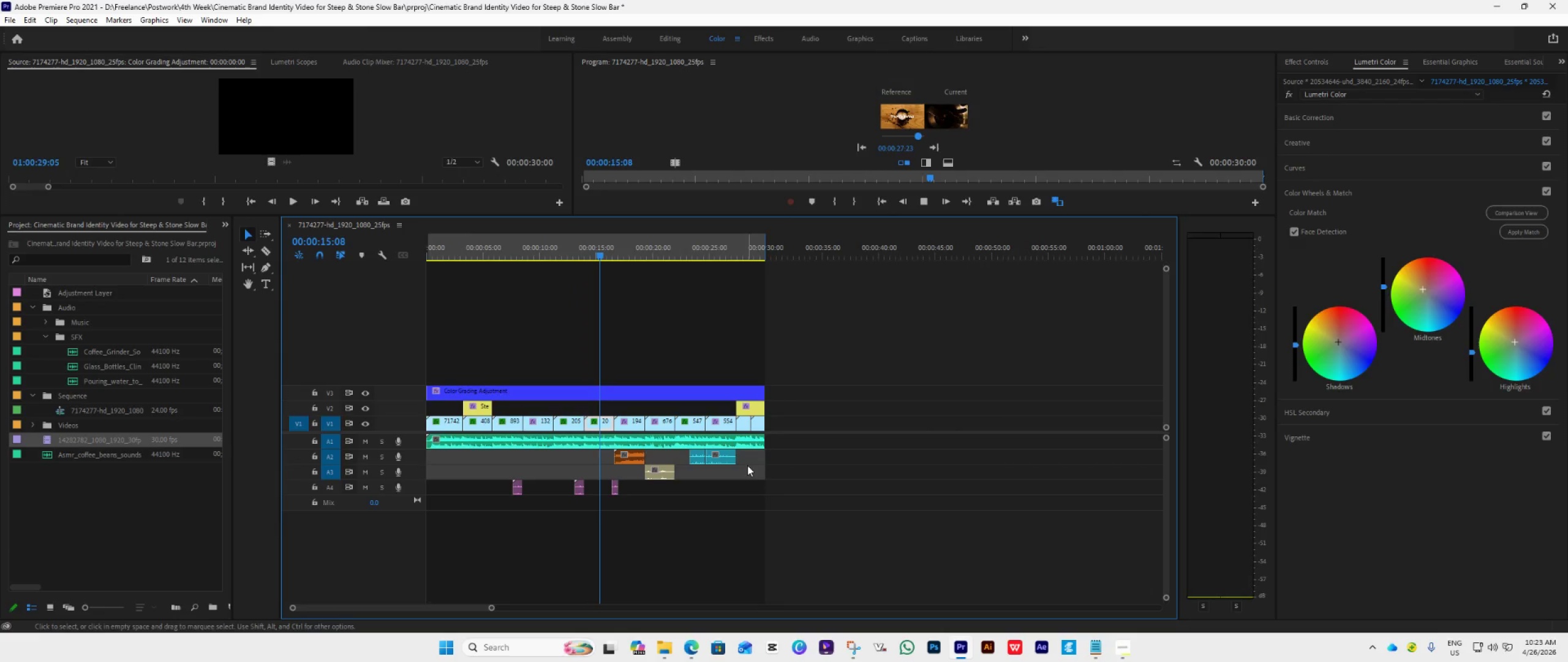 
left_click([747, 465])
 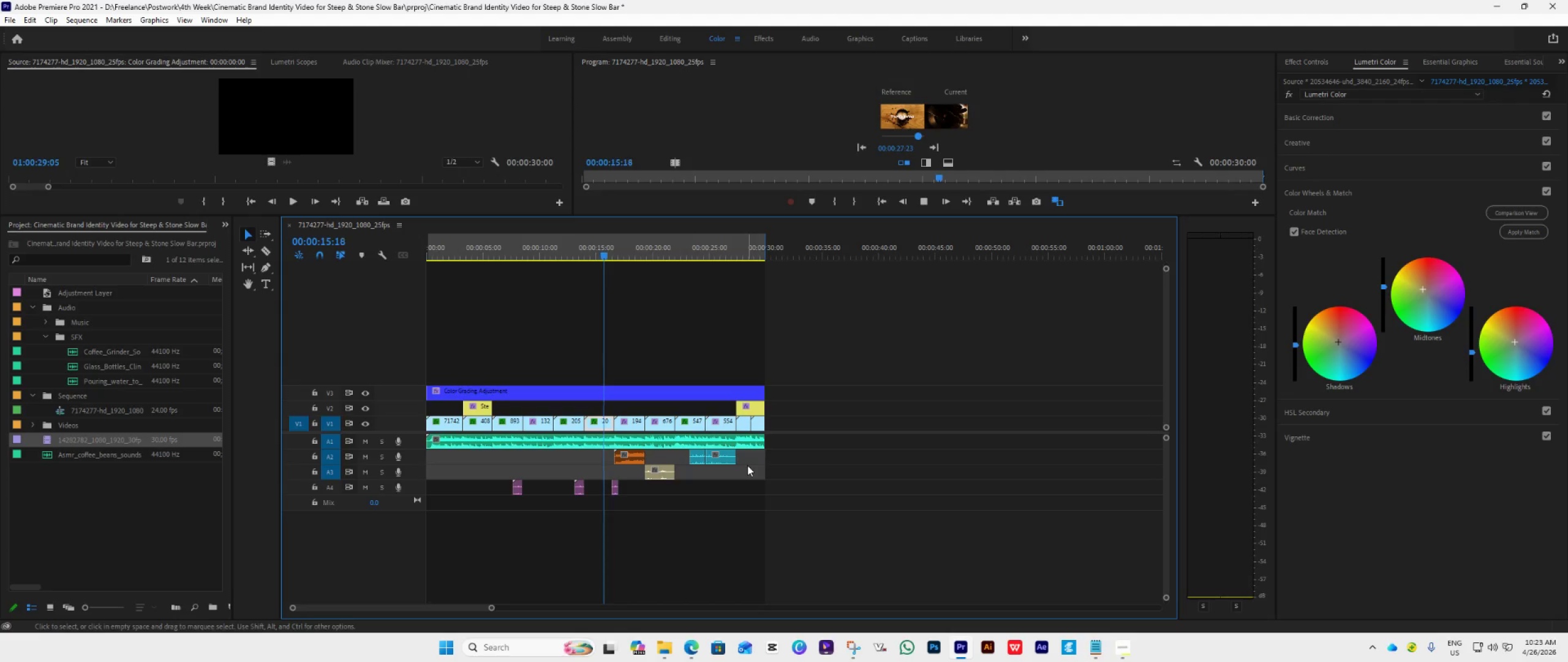 
key(Space)
 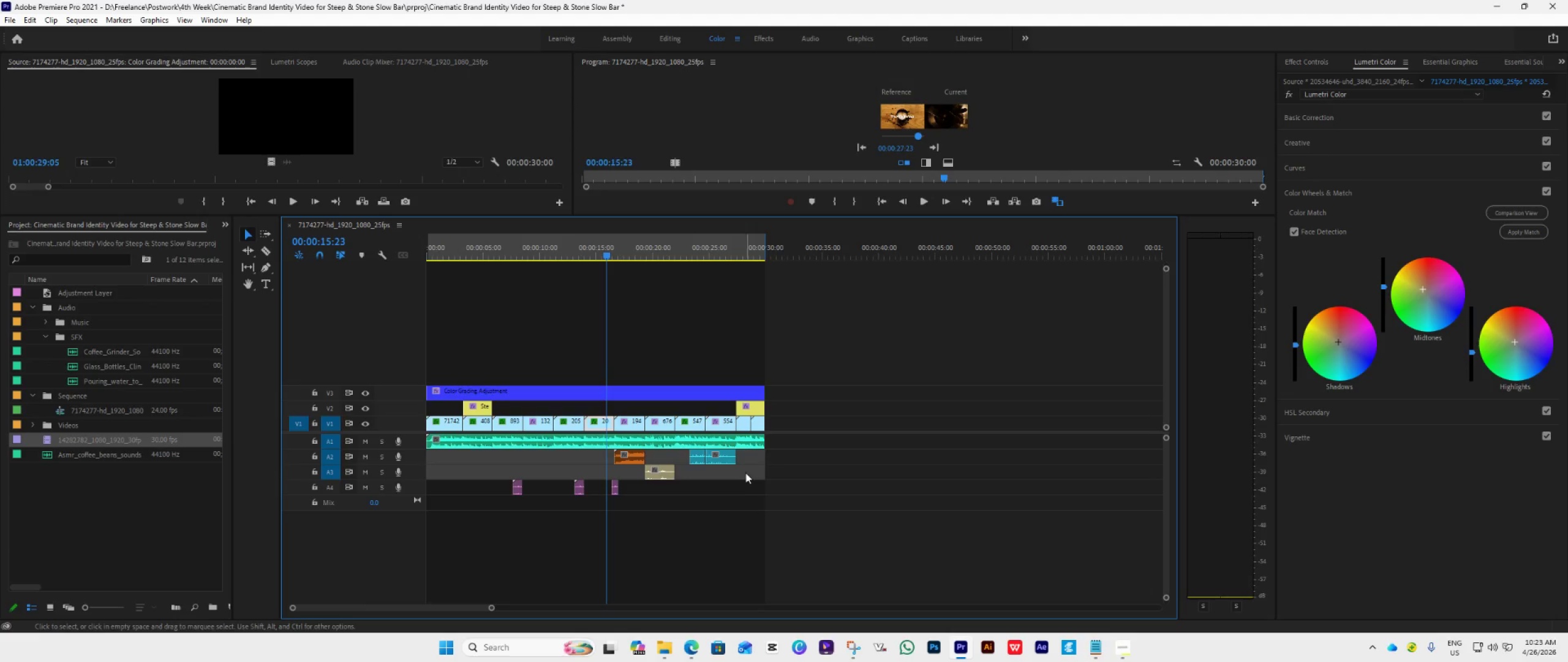 
left_click_drag(start_coordinate=[745, 473], to_coordinate=[671, 460])
 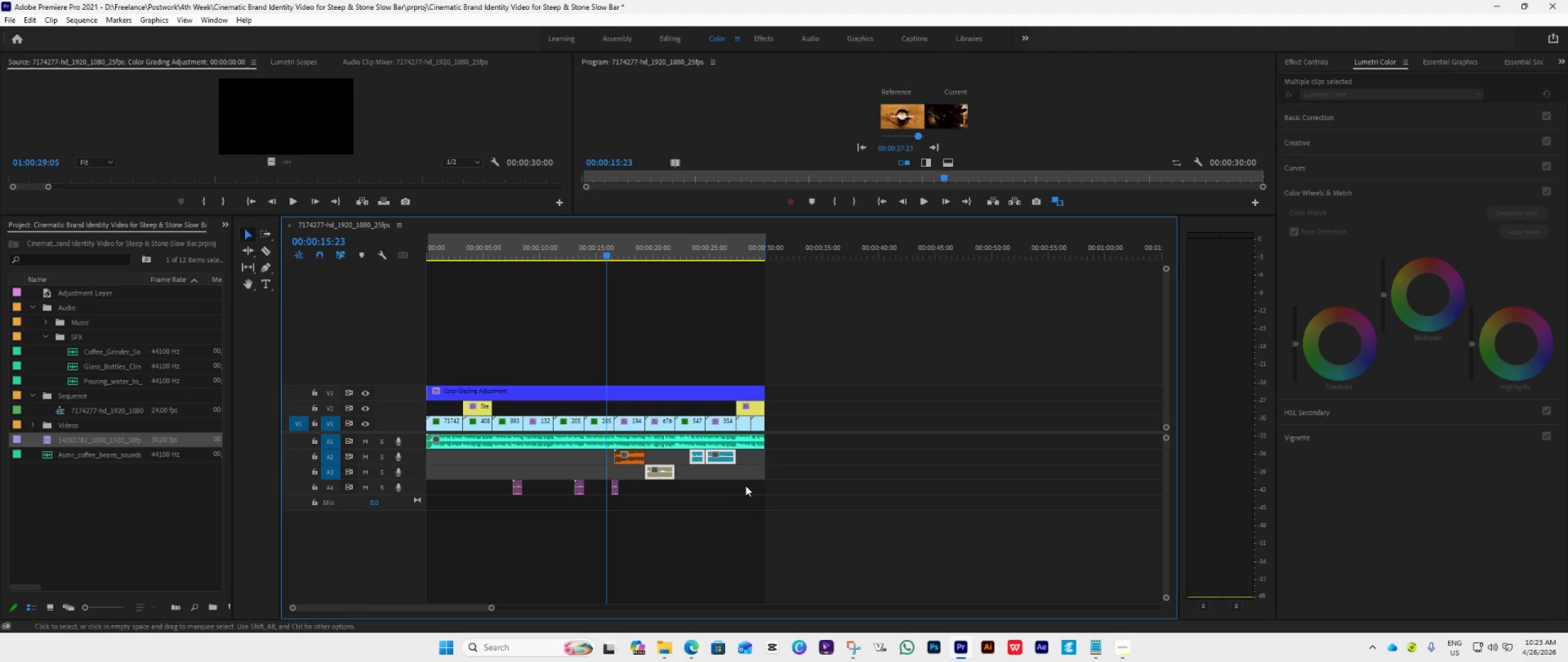 
left_click([753, 483])
 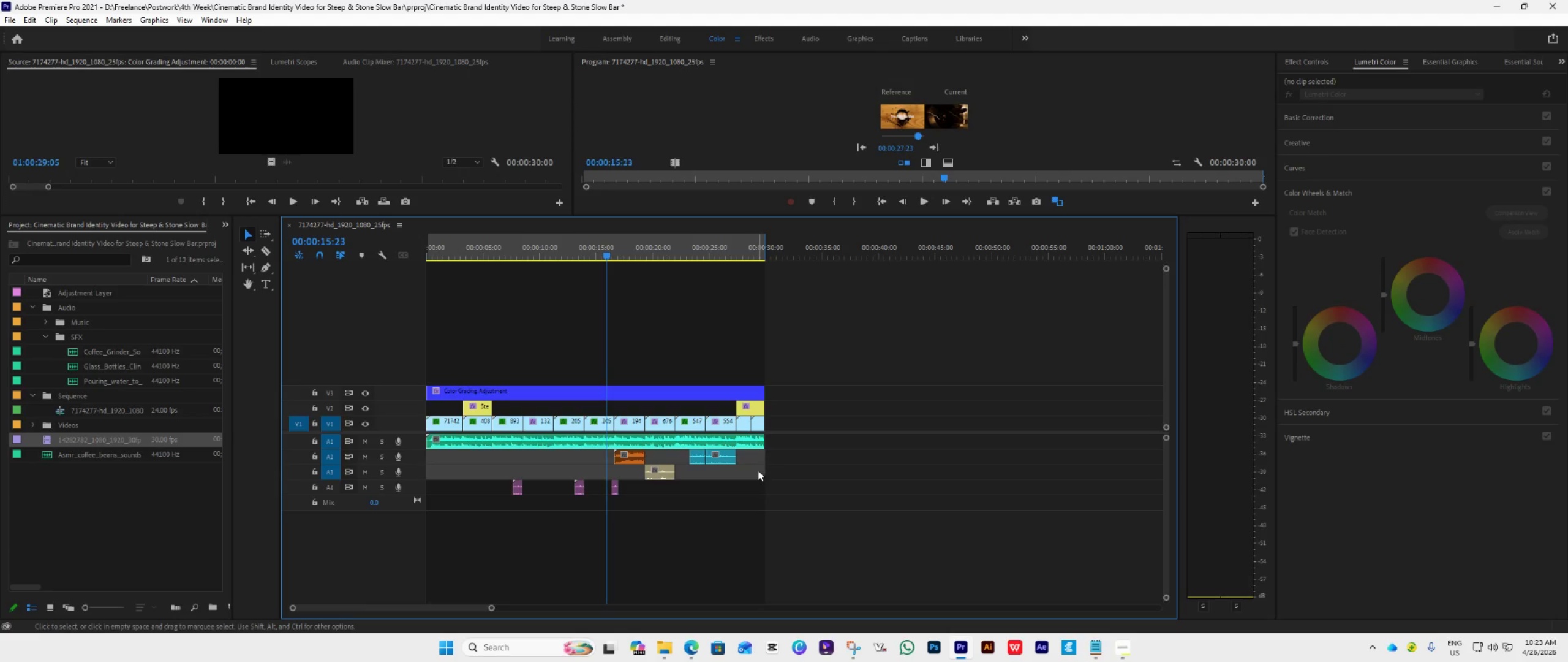 
left_click_drag(start_coordinate=[758, 470], to_coordinate=[689, 457])
 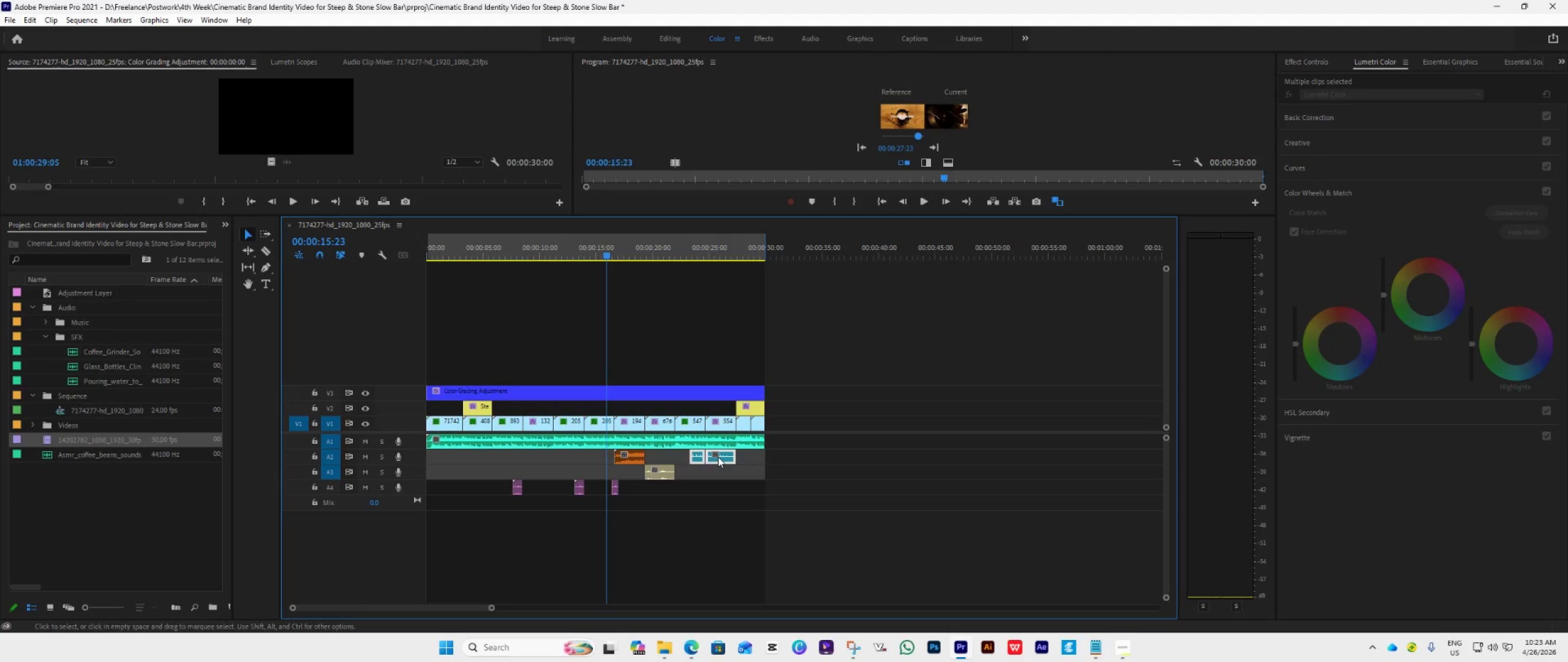 
left_click_drag(start_coordinate=[719, 457], to_coordinate=[717, 521])
 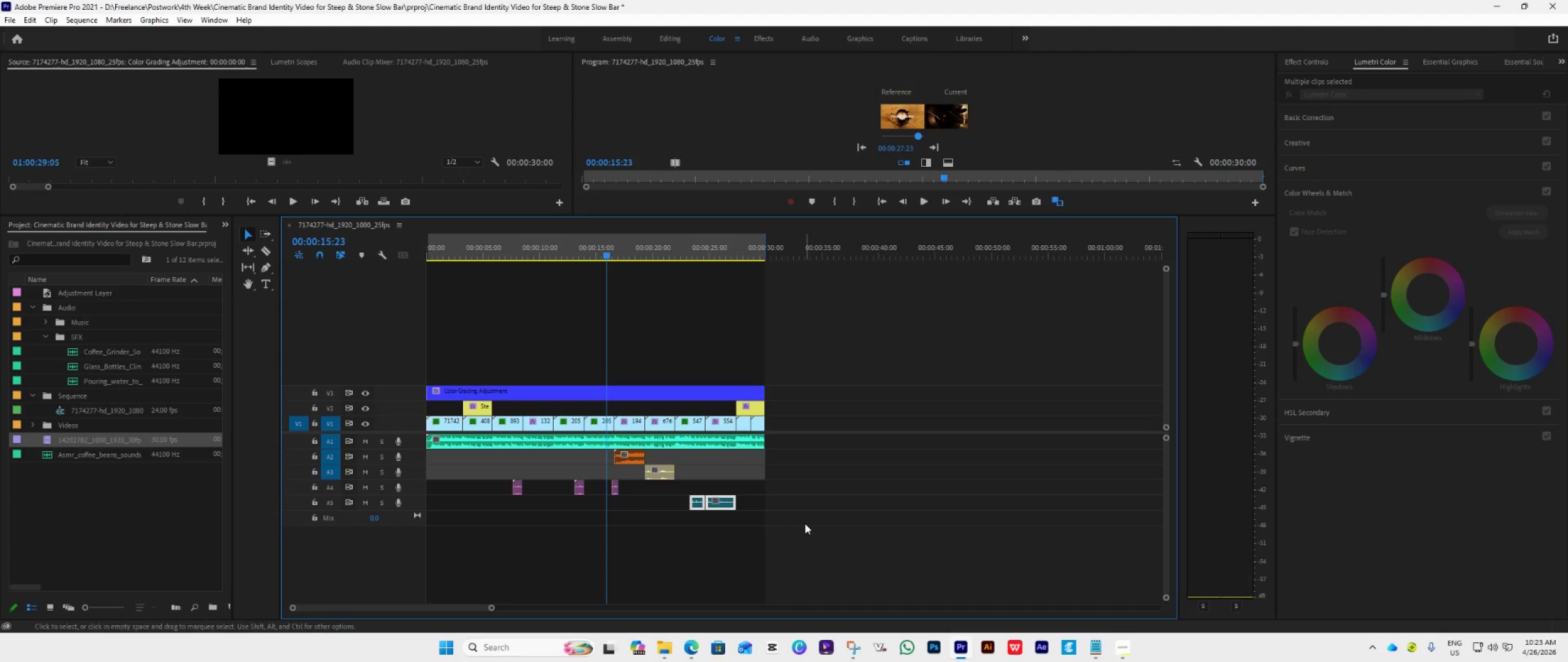 
key(Space)
 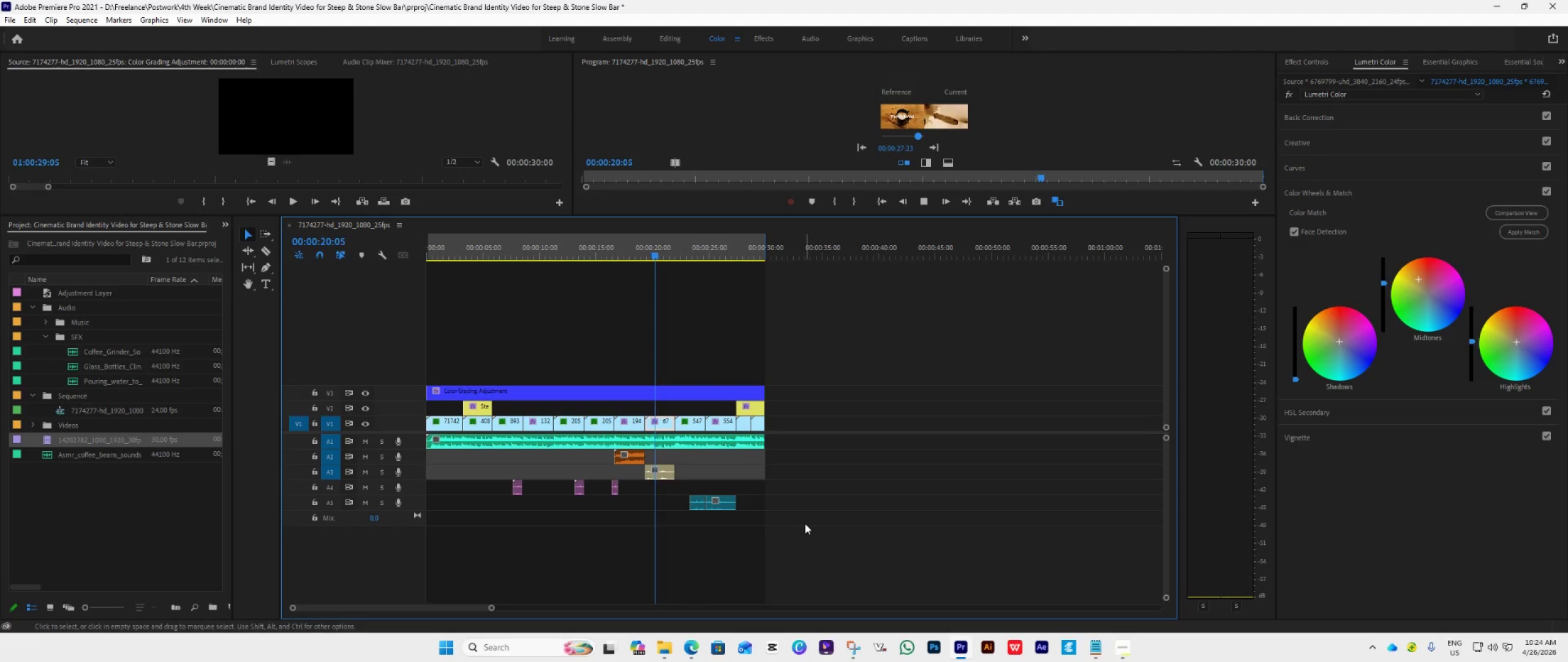 
wait(6.14)
 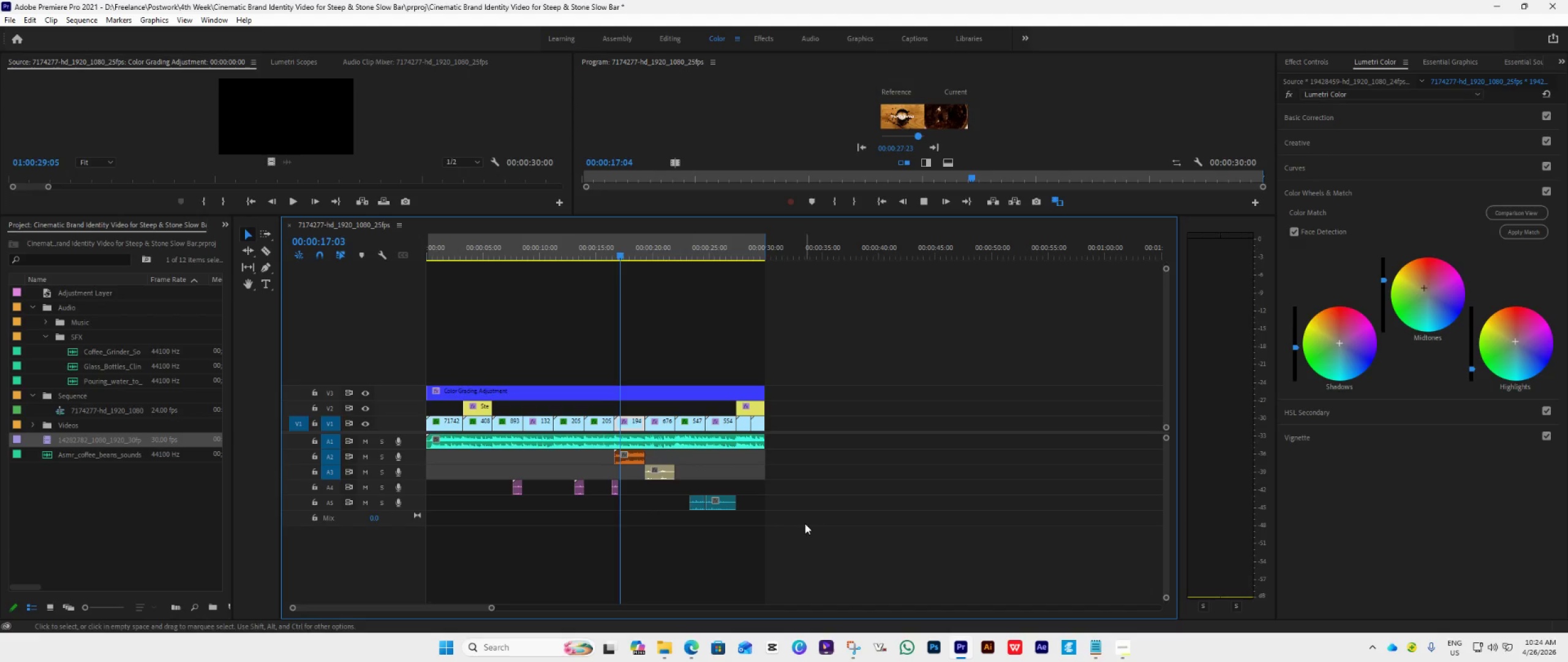 
key(Space)
 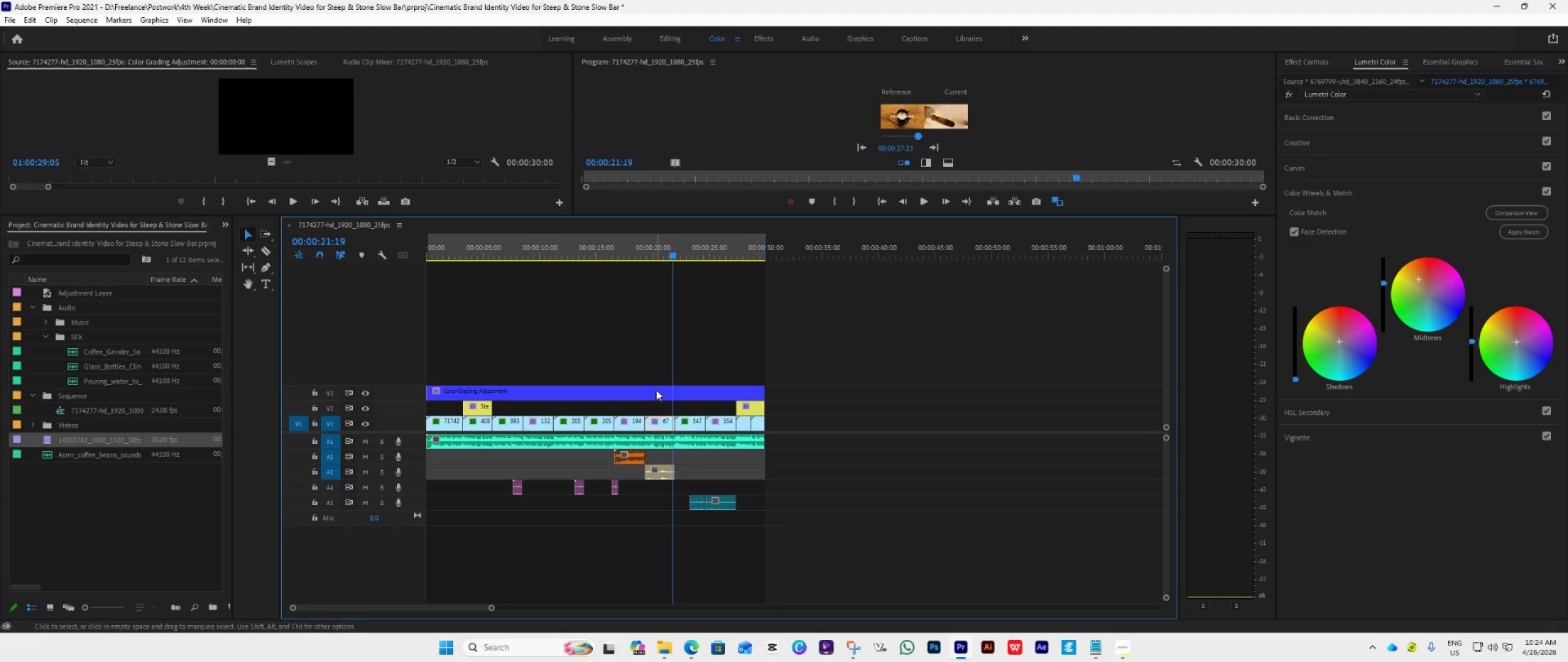 
right_click([656, 390])
 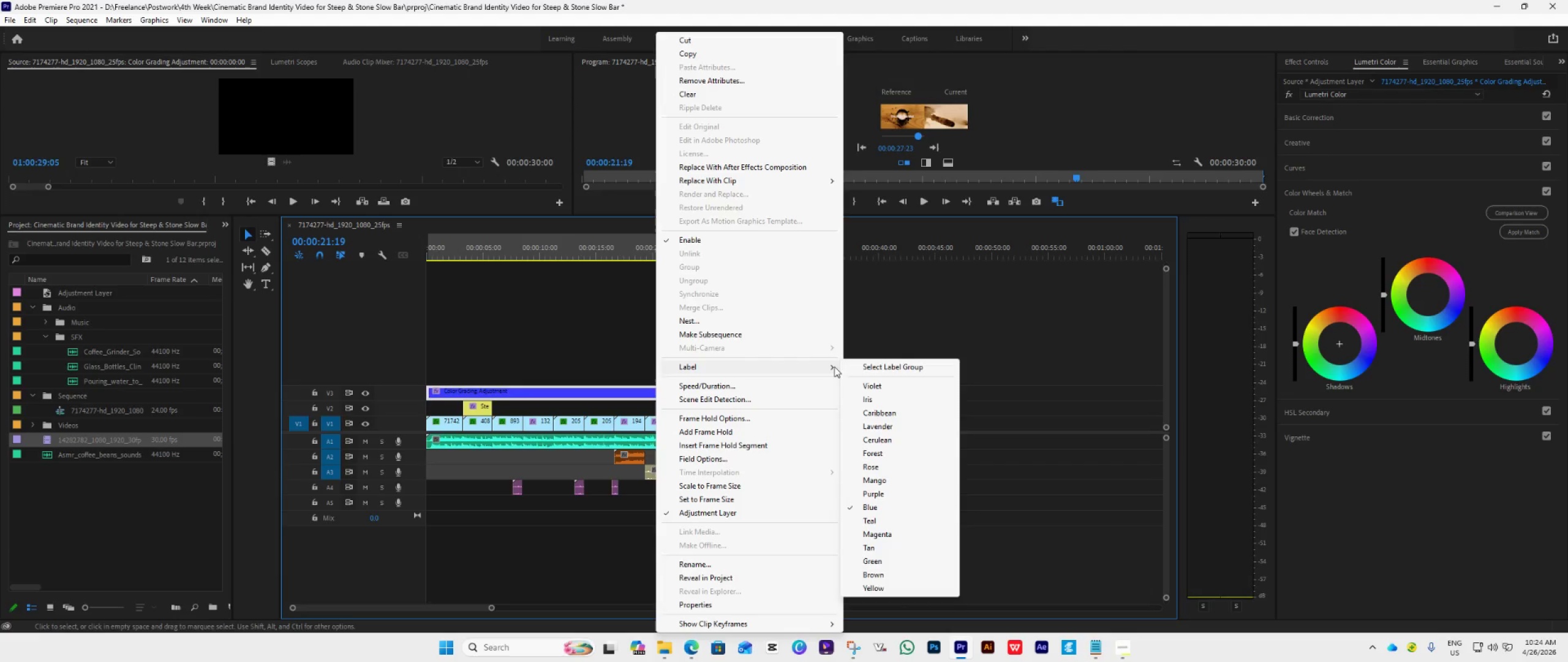 
left_click([875, 384])
 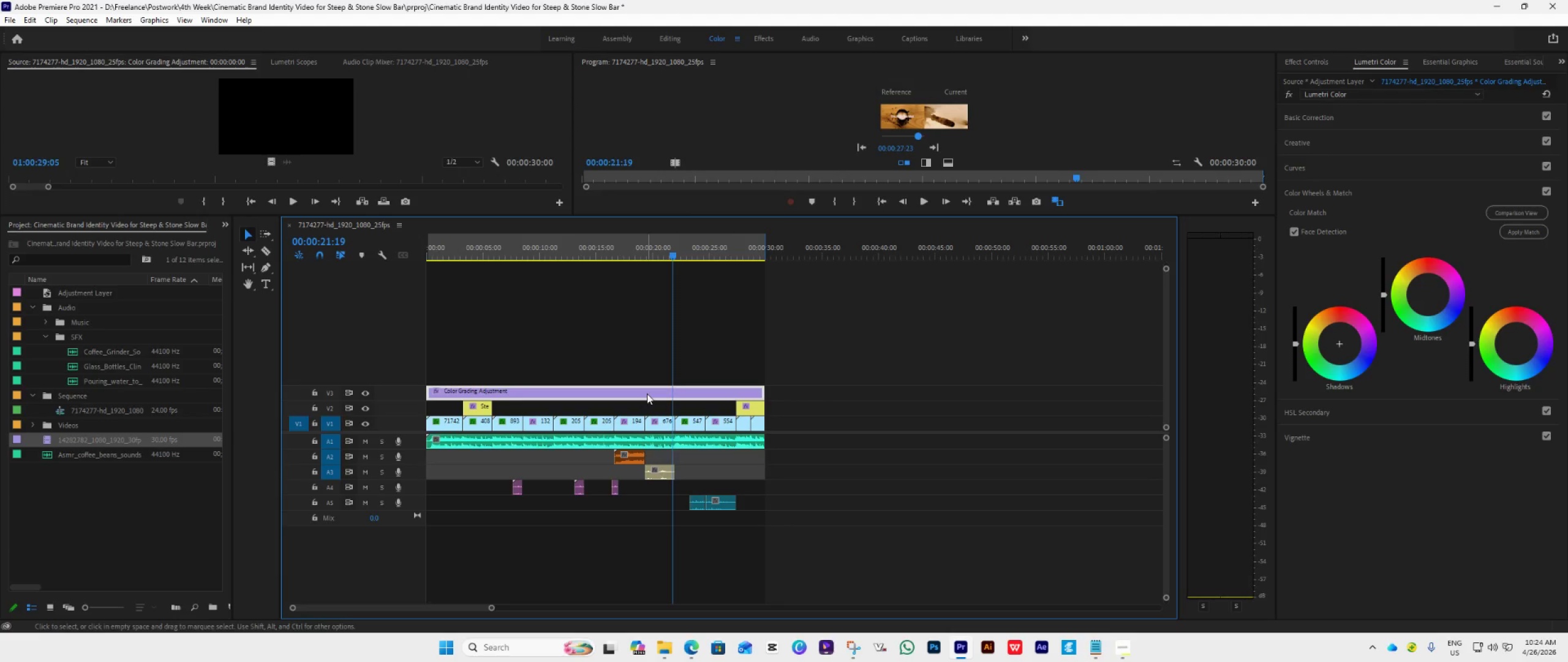 
right_click([647, 394])
 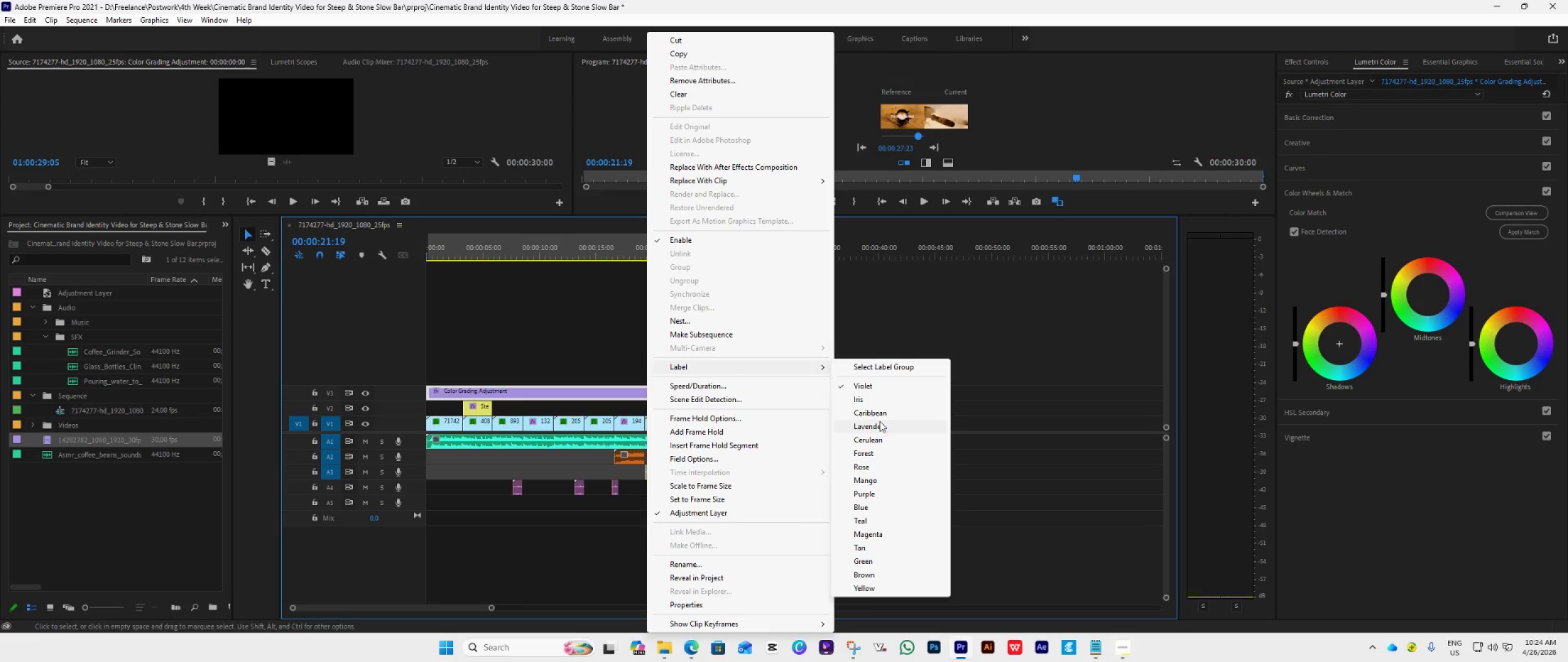 
left_click([880, 401])
 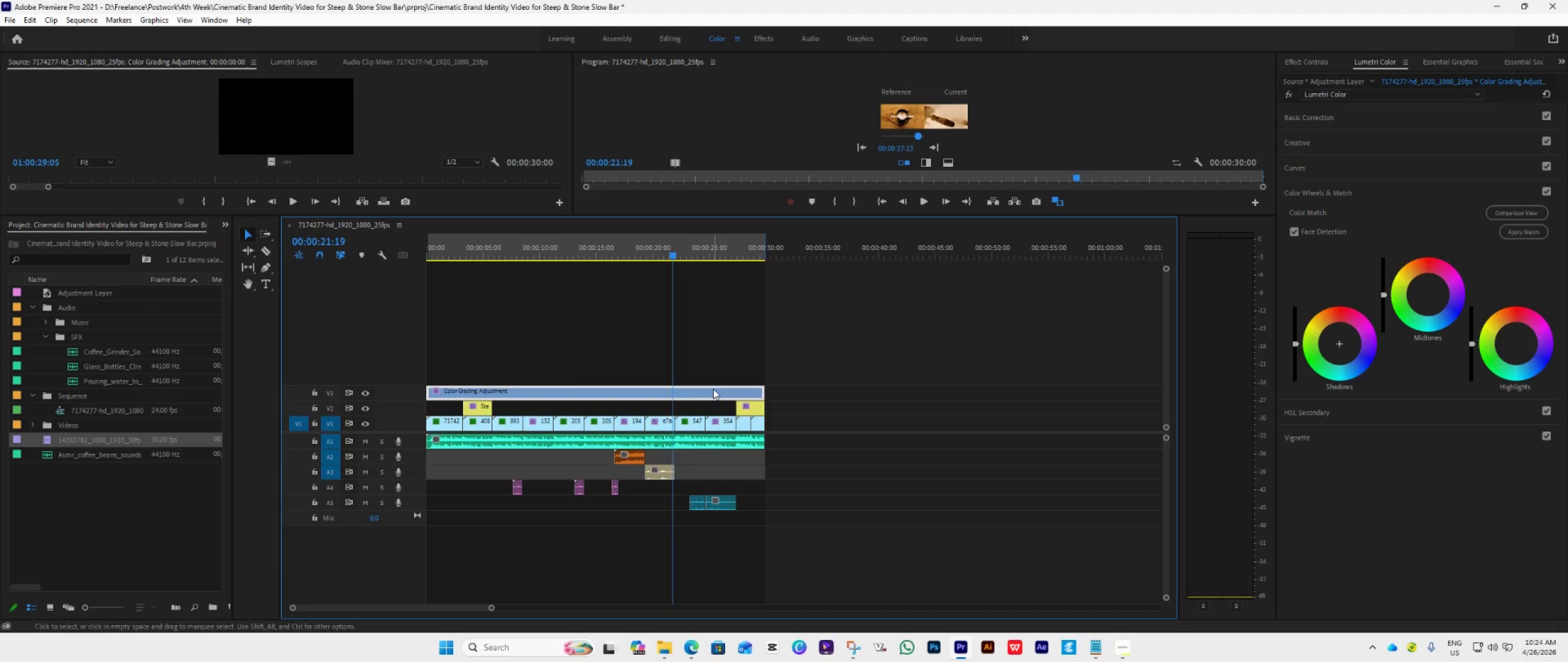 
left_click([824, 435])
 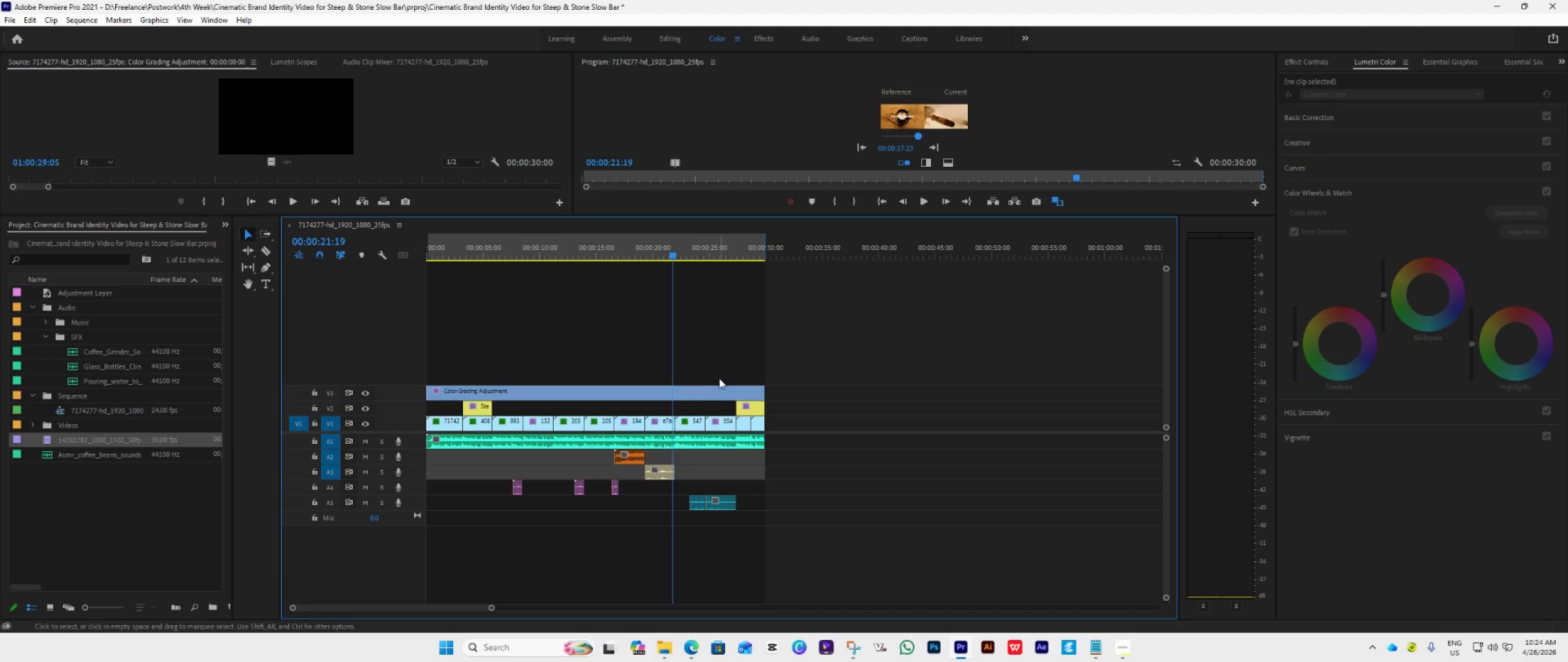 
right_click([710, 390])
 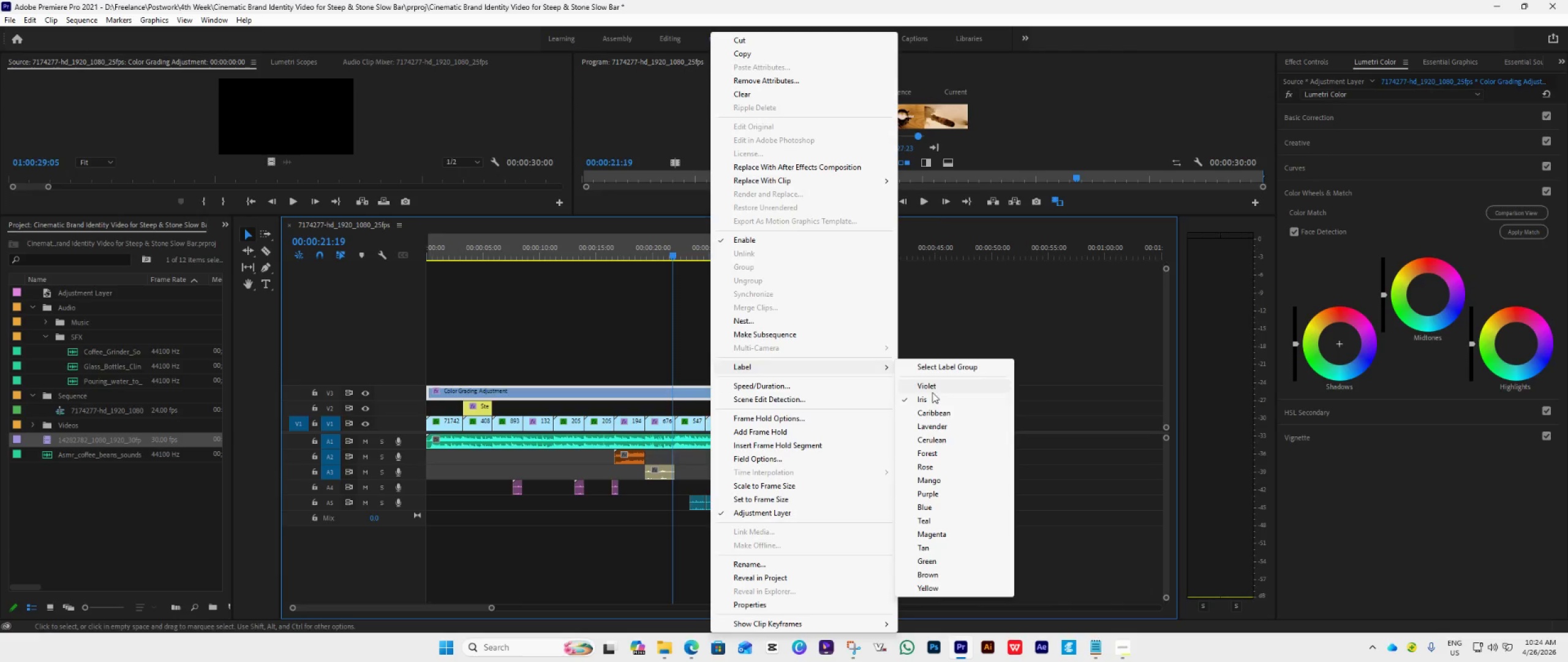 
left_click([944, 477])
 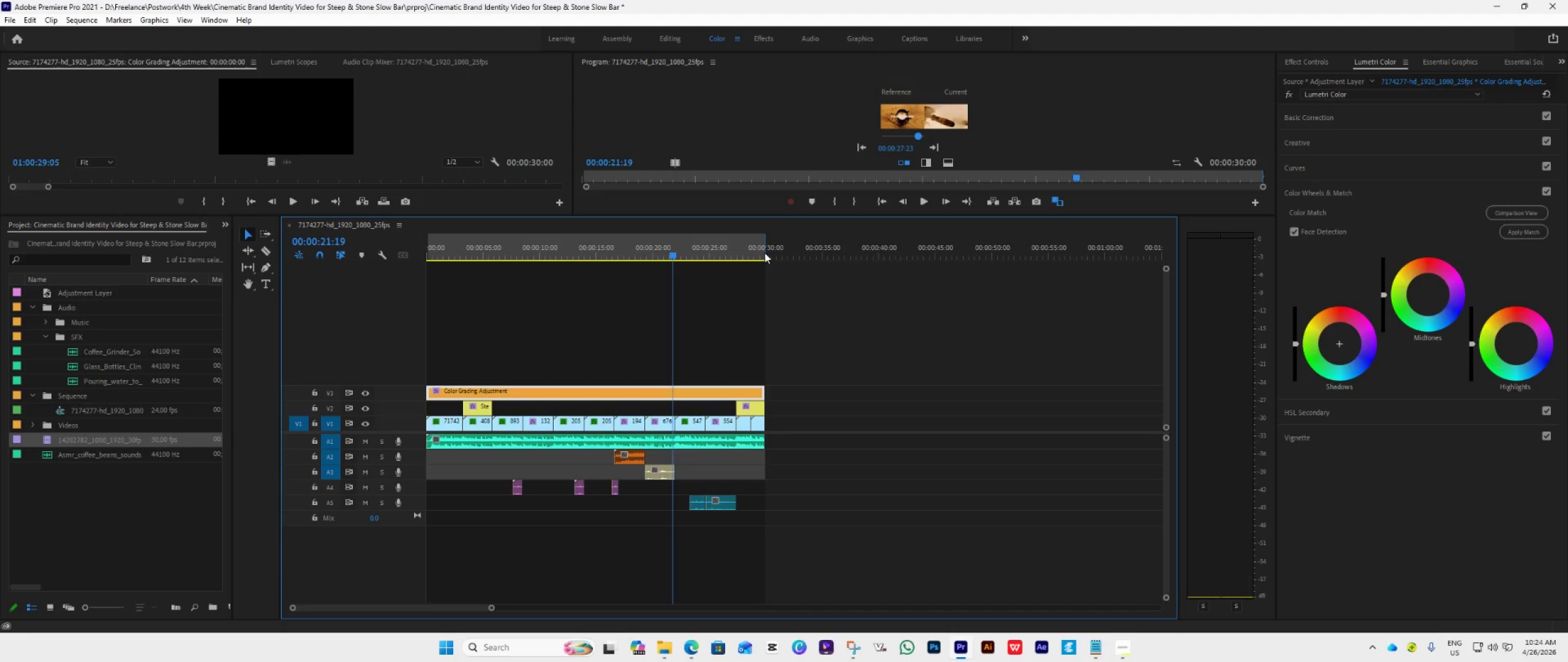 
hold_key(key=AltLeft, duration=0.53)
 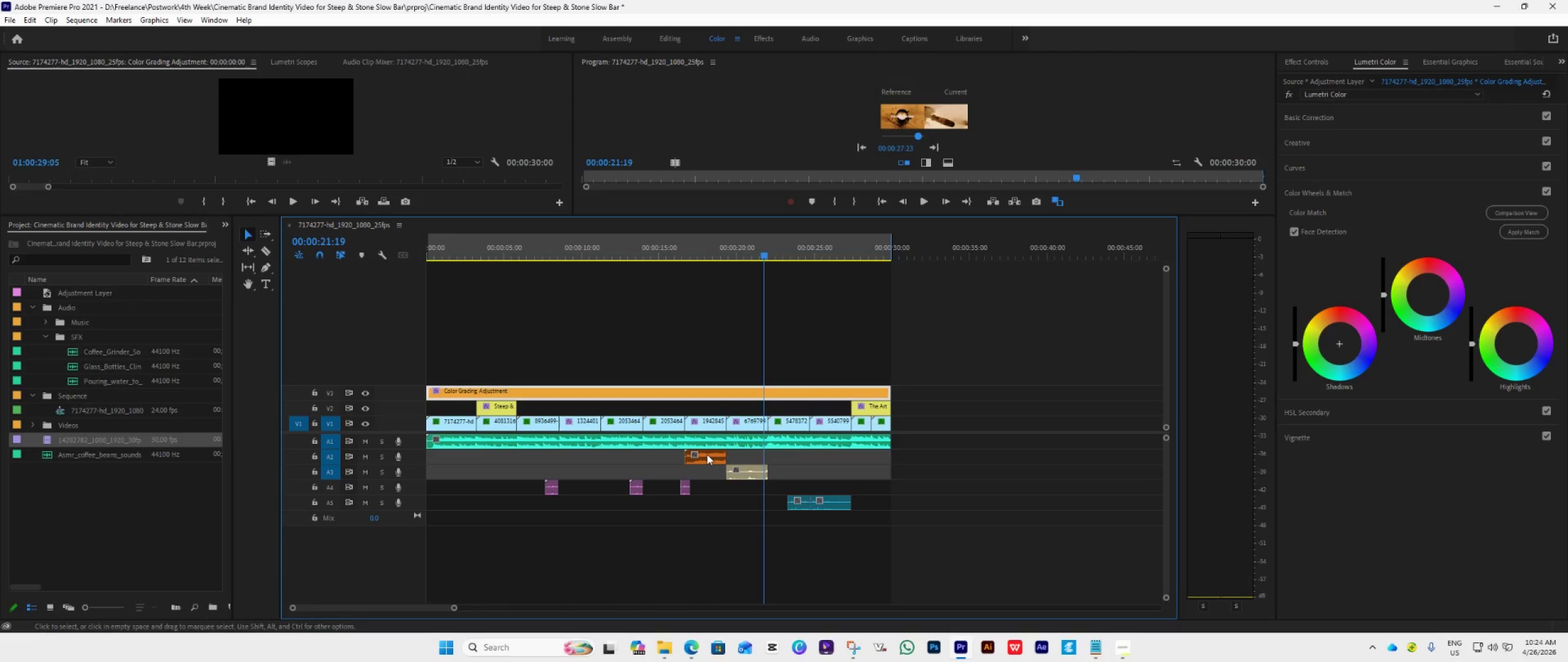 
hold_key(key=AltLeft, duration=0.38)
 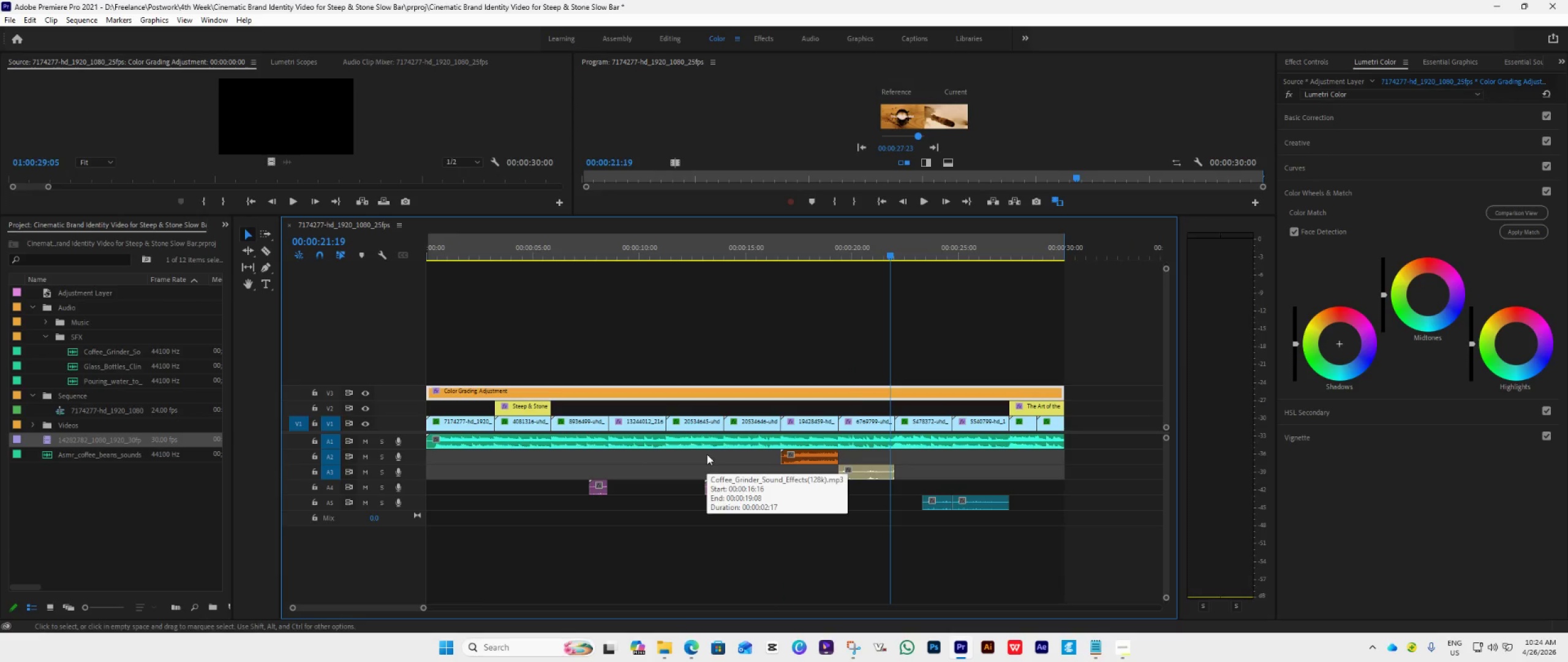 
key(Alt+AltLeft)
 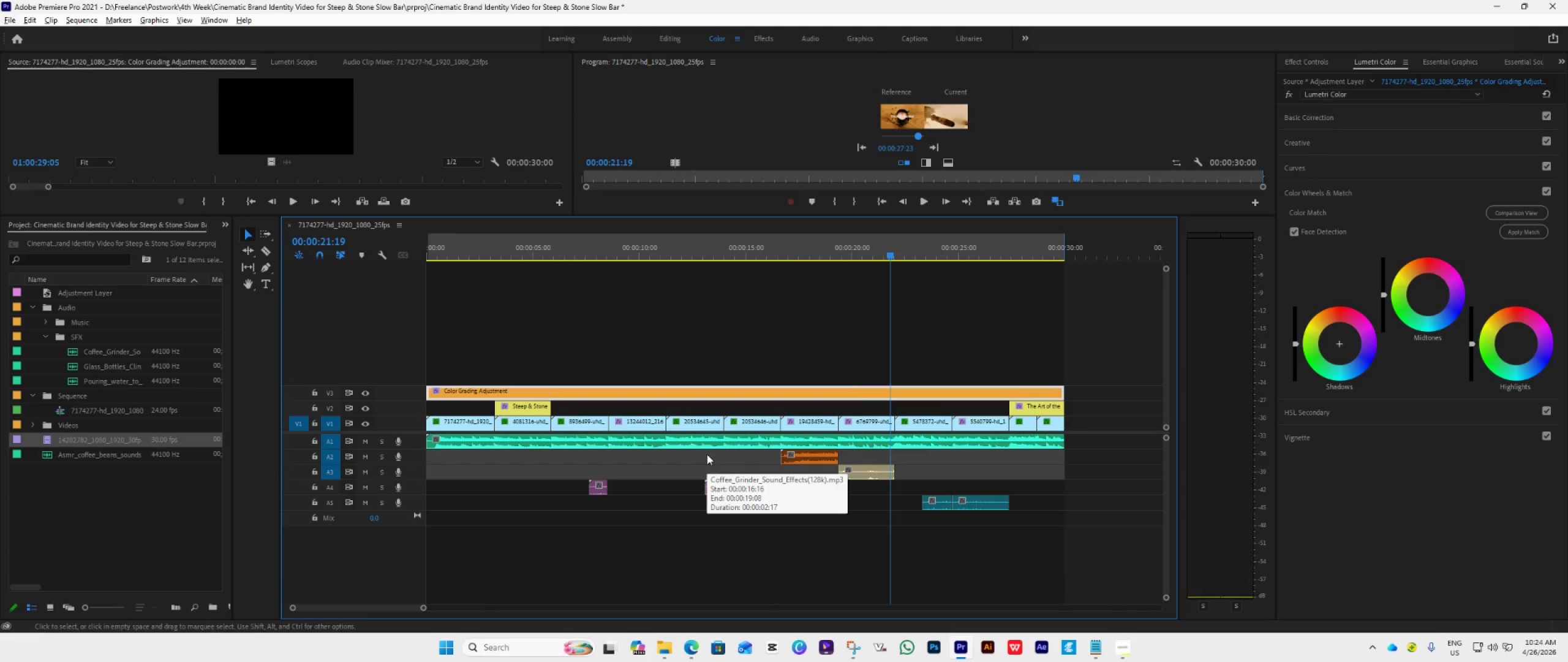 
scroll: coordinate [707, 454], scroll_direction: up, amount: 36.0
 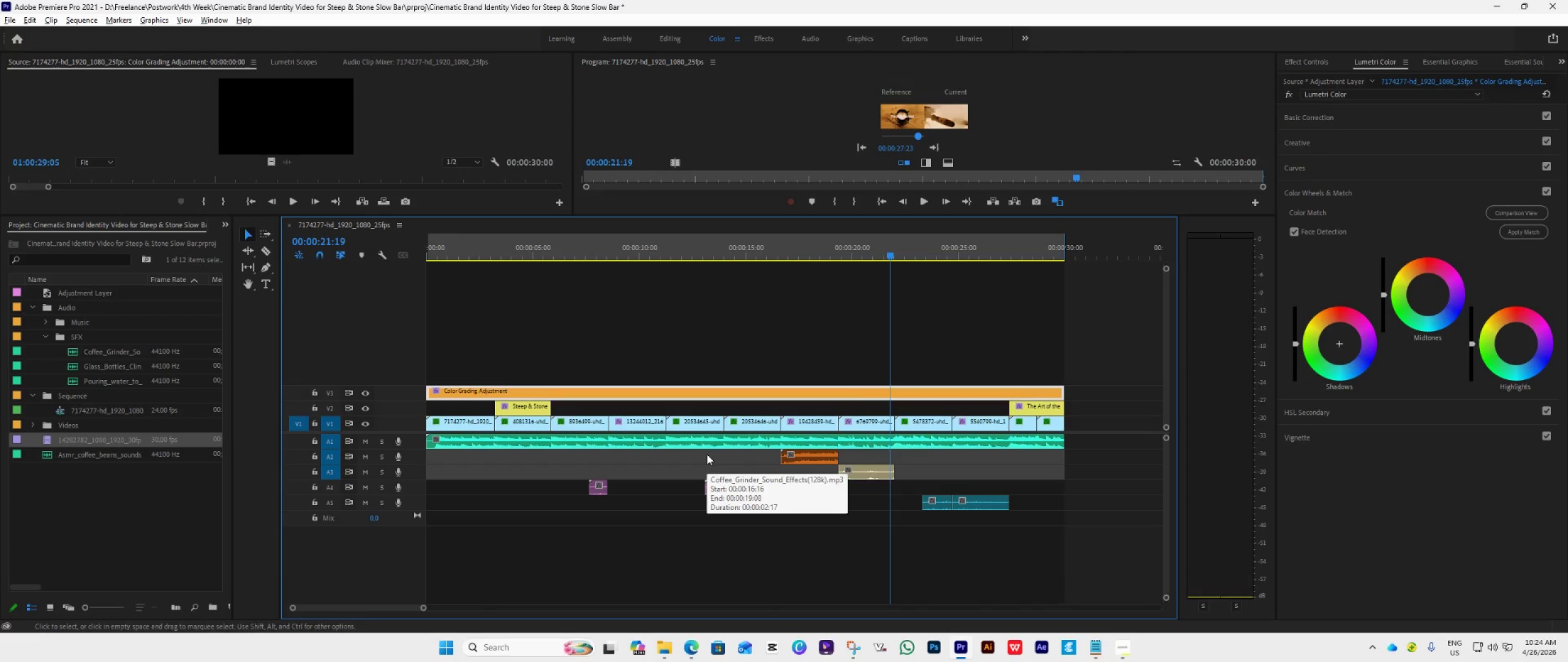 
hold_key(key=AltLeft, duration=0.45)
 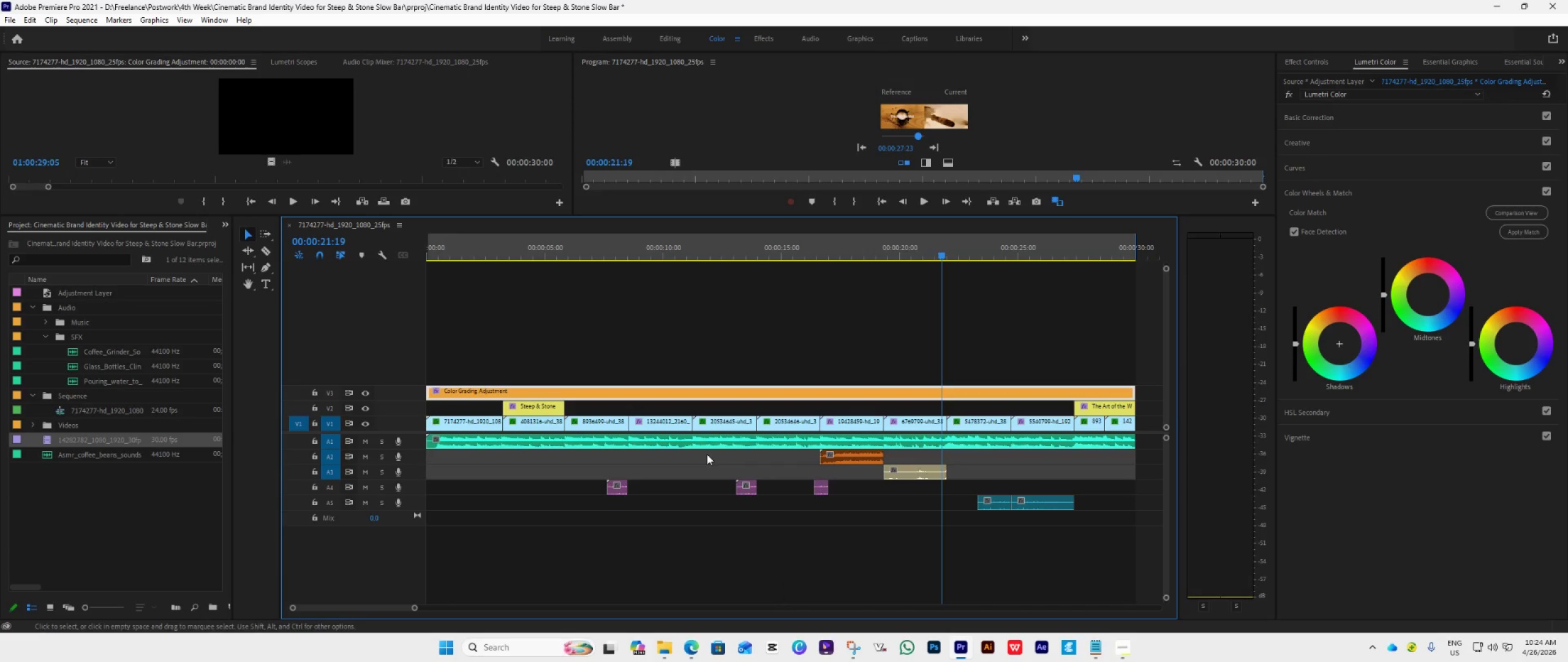 
wait(6.47)
 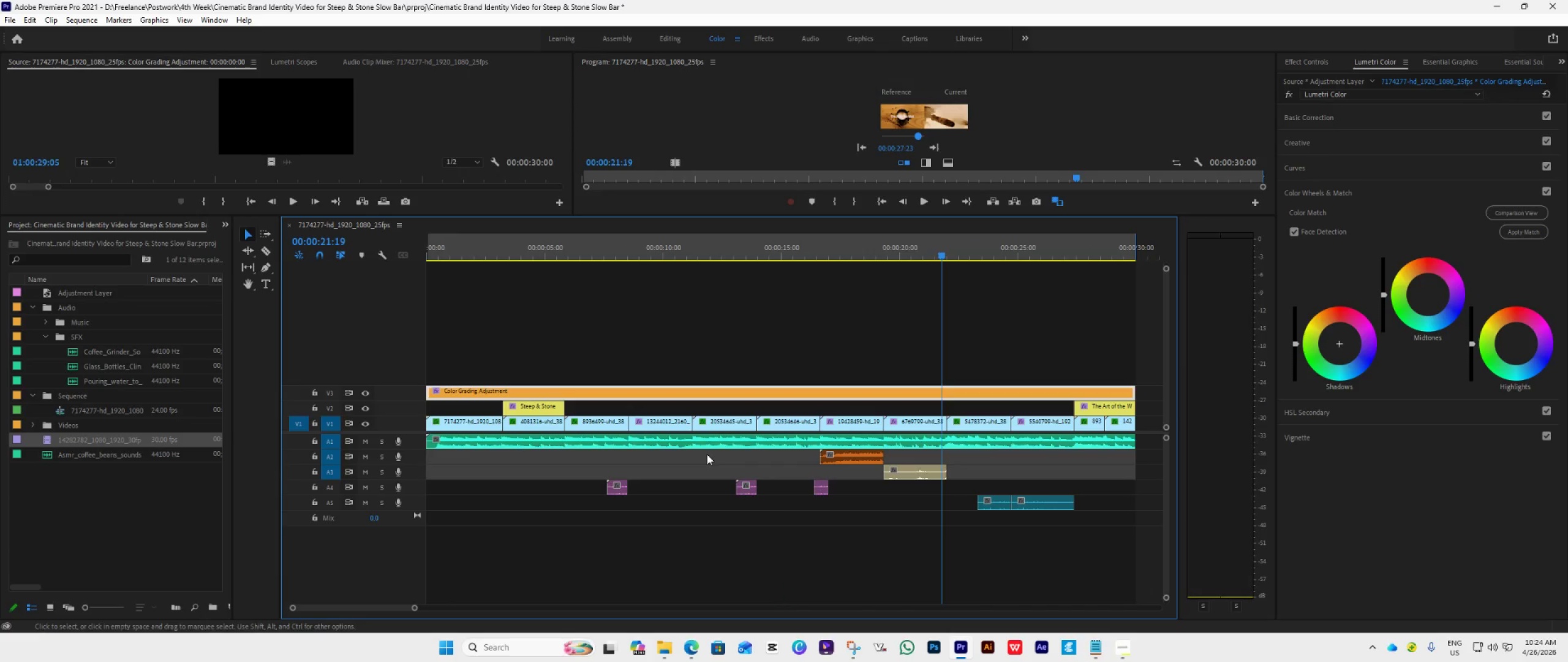 
key(Control+S)
 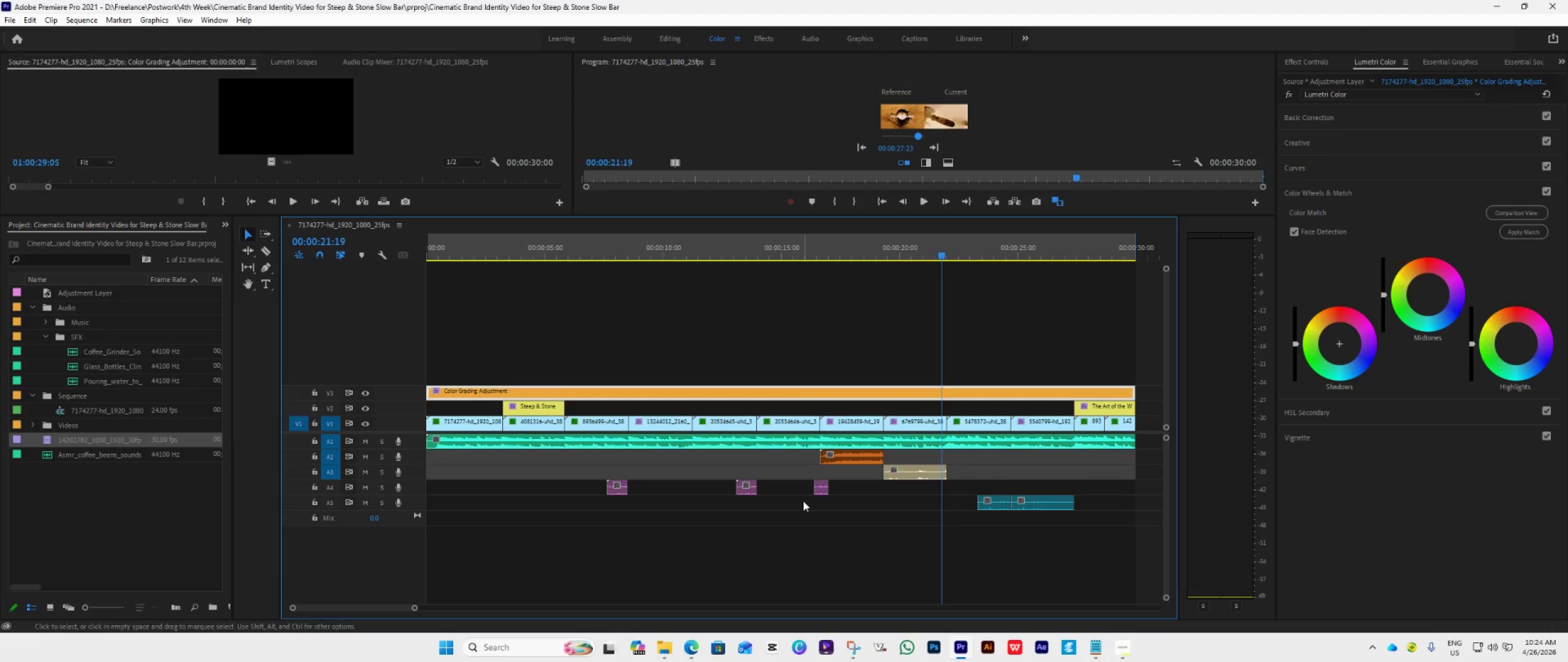 
key(Alt+AltLeft)
 